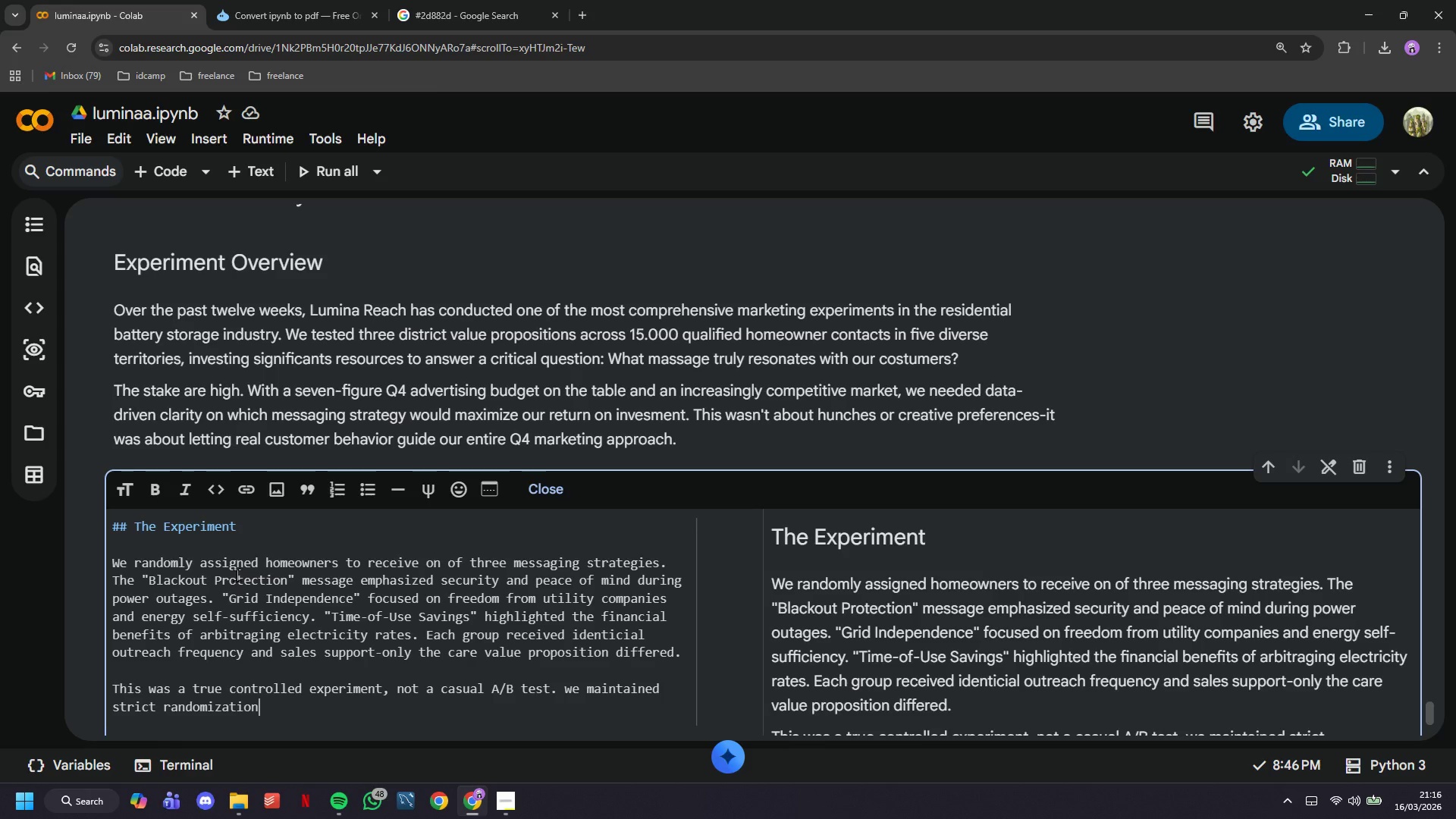 
type(protocols)
 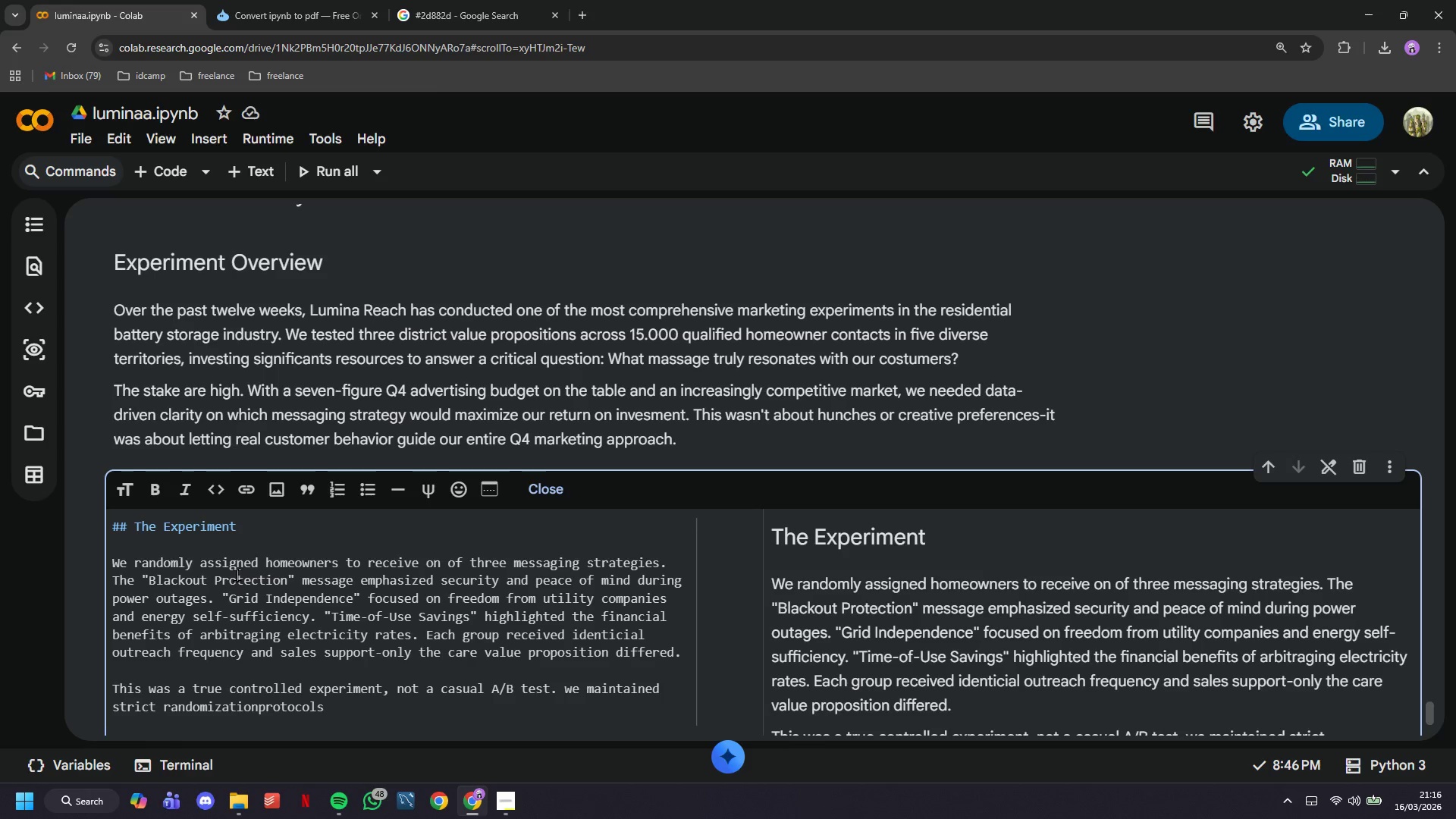 
key(Backspace)
 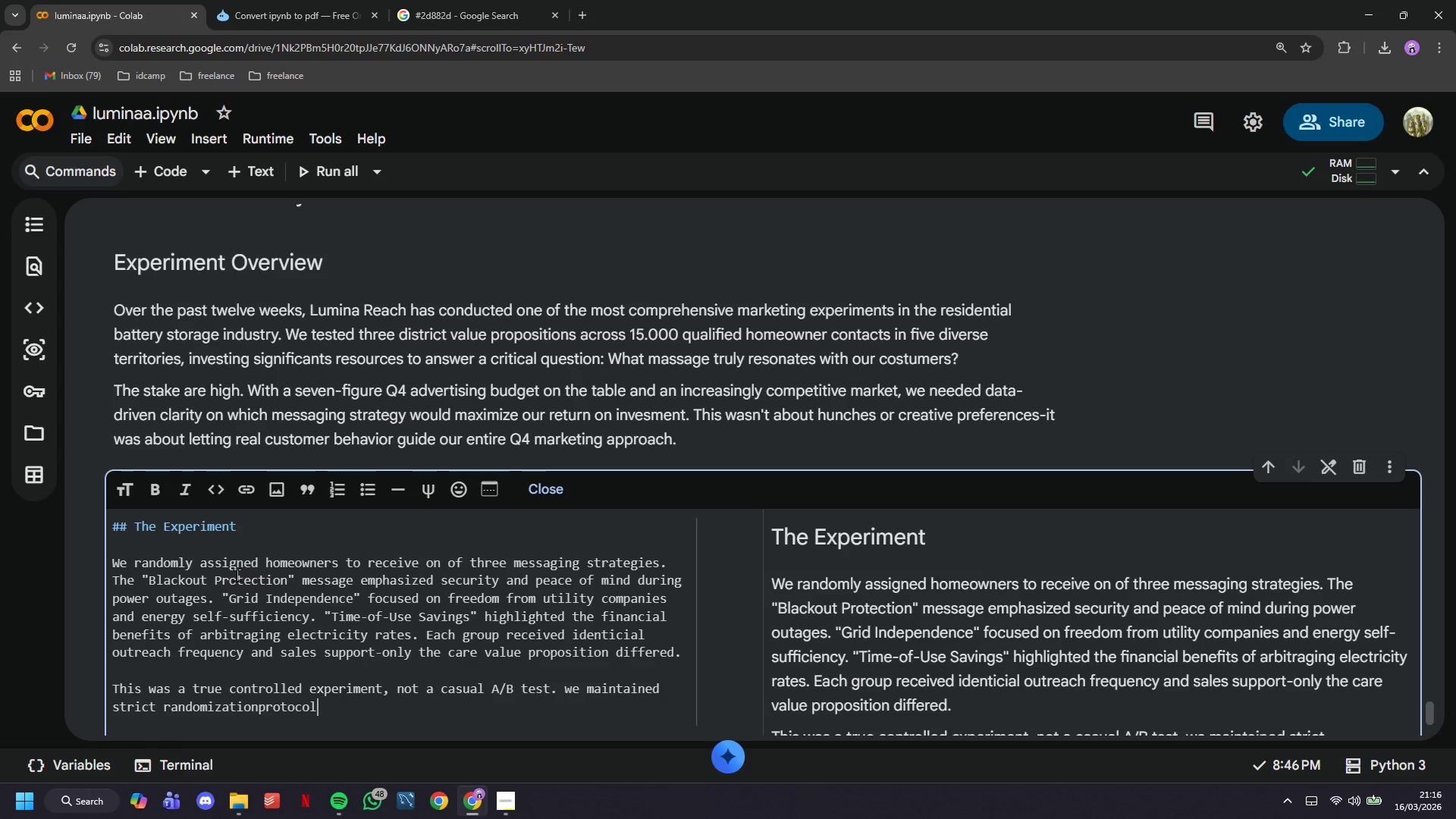 
key(Backspace)
 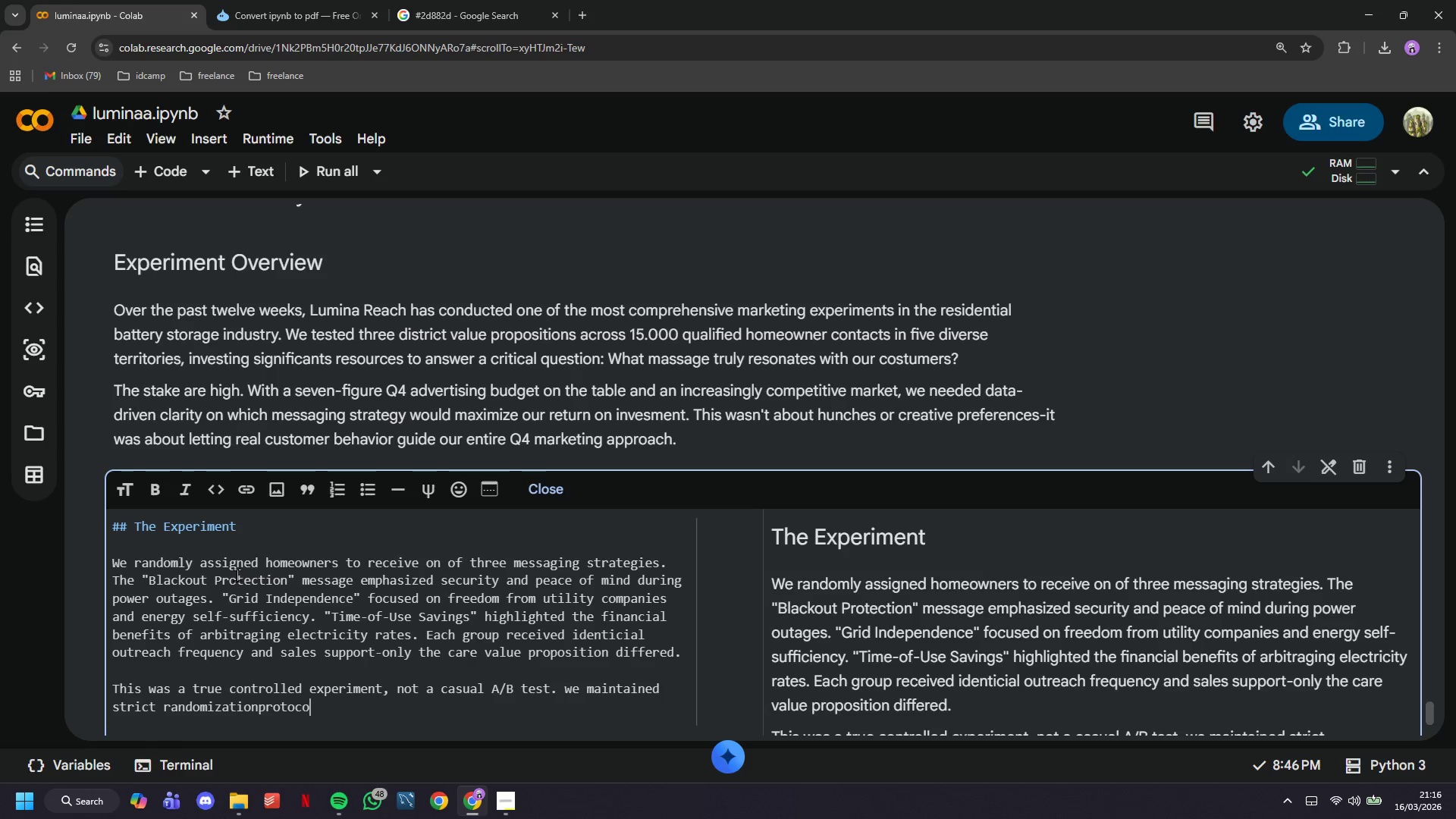 
key(Backspace)
 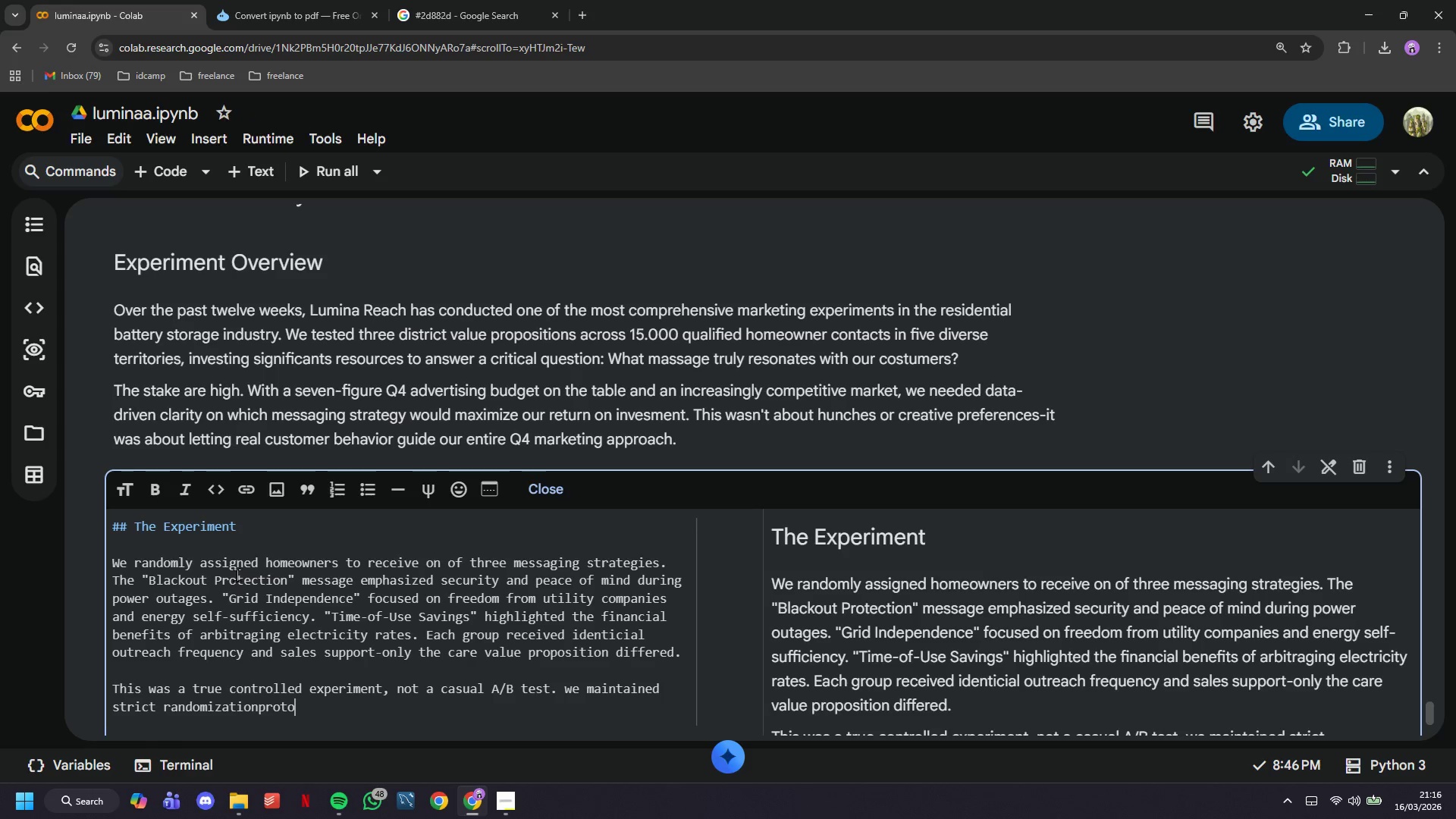 
key(Backspace)
 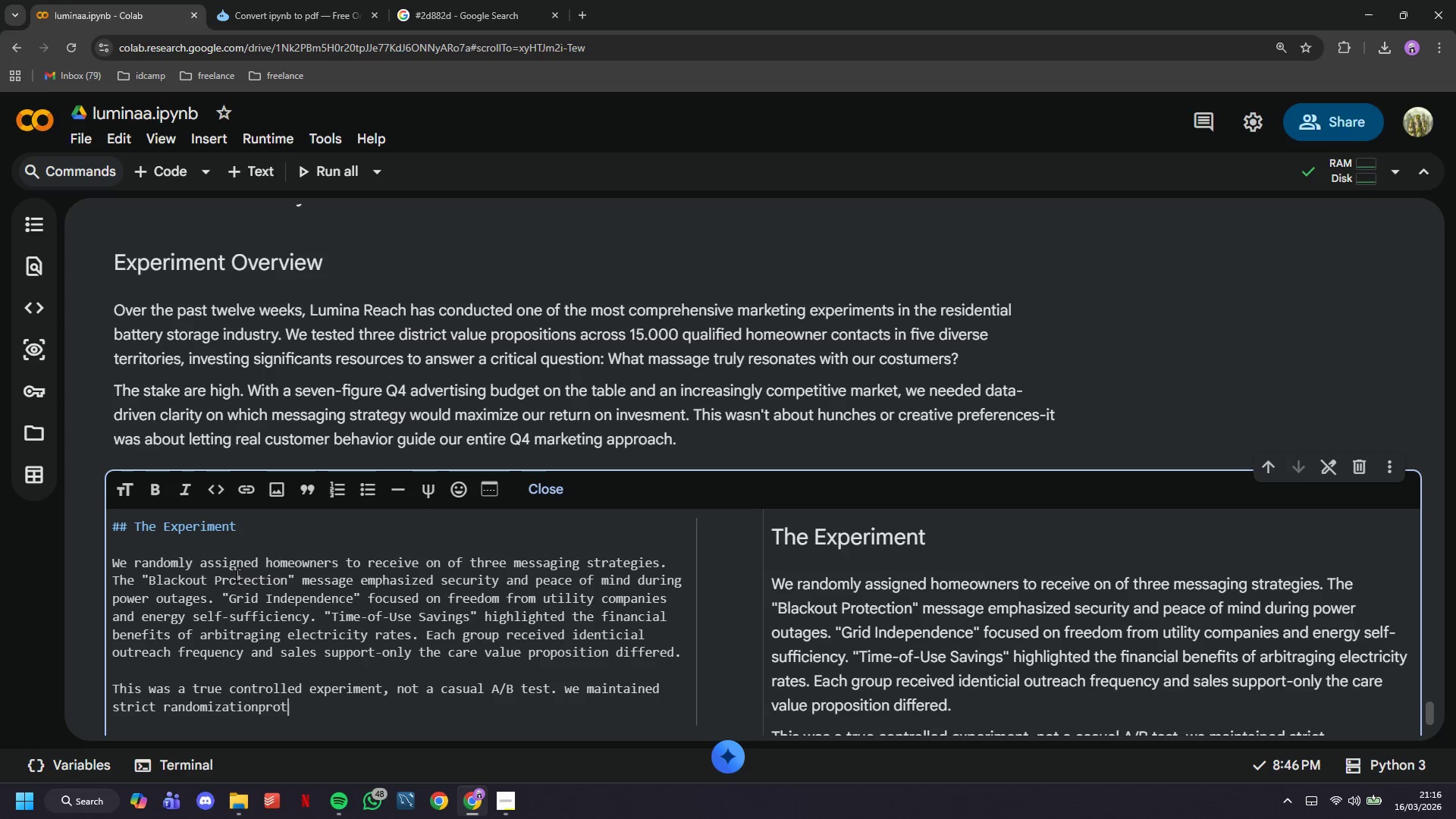 
key(Backspace)
 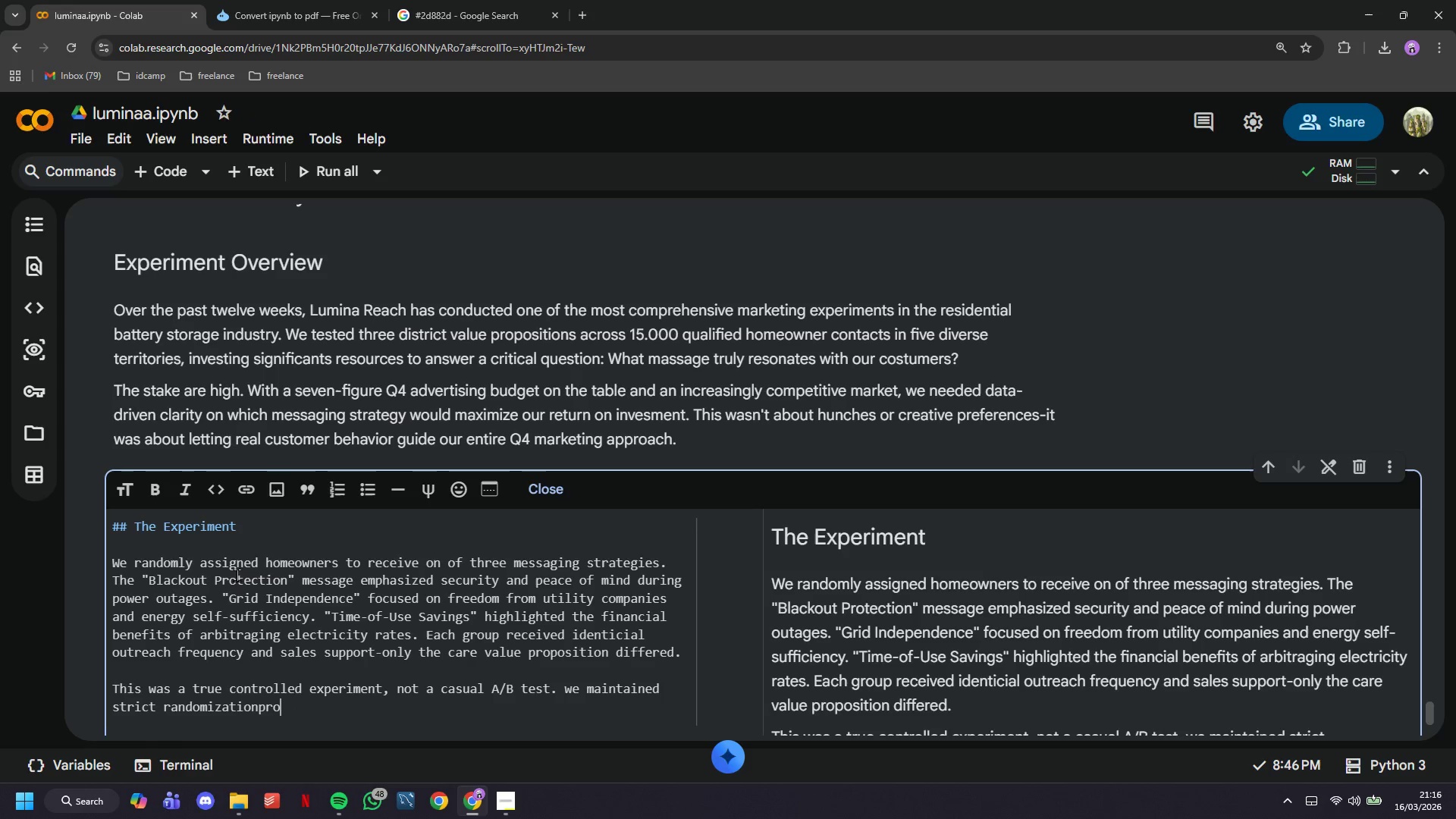 
key(Backspace)
 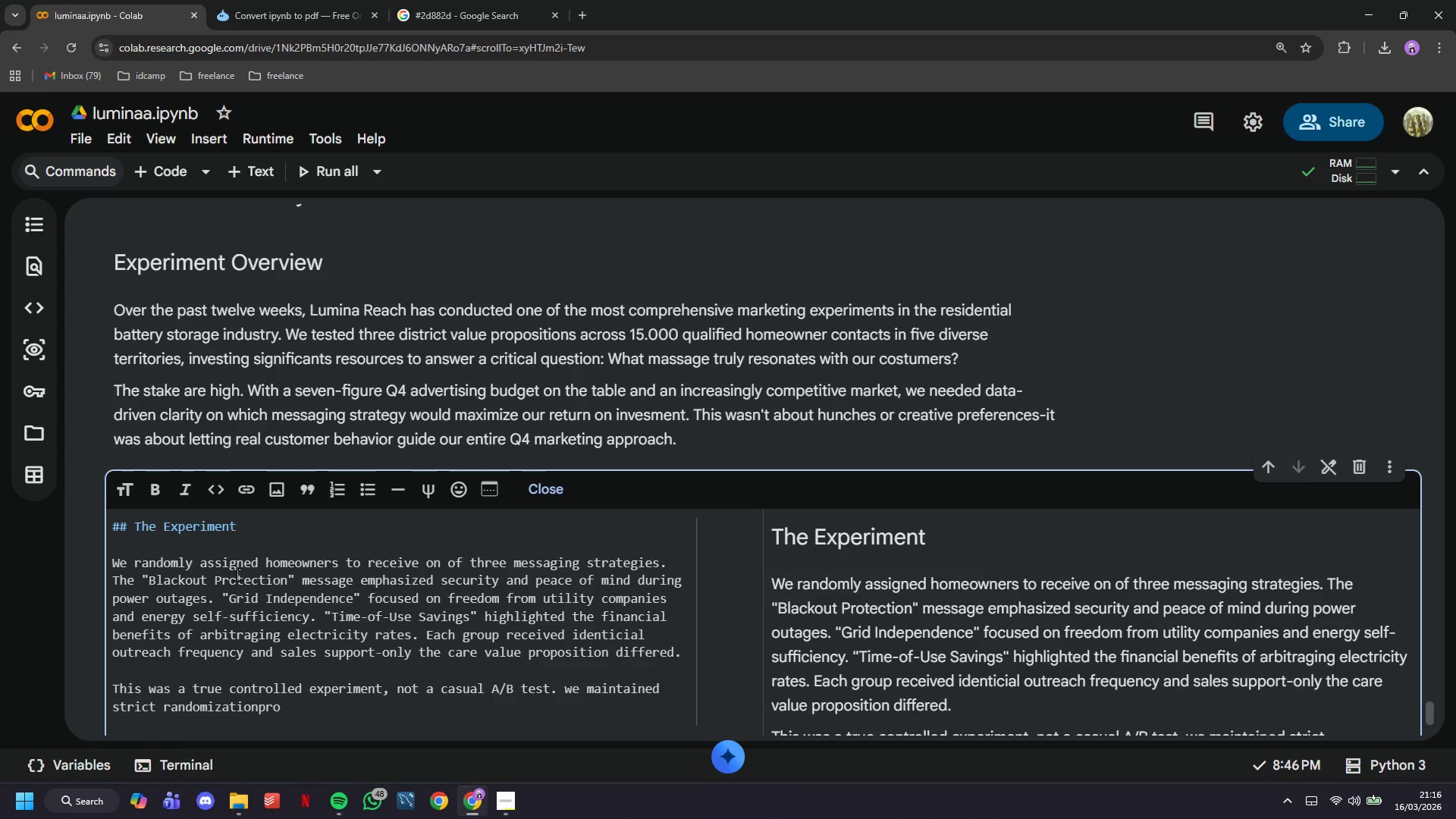 
key(Backspace)
 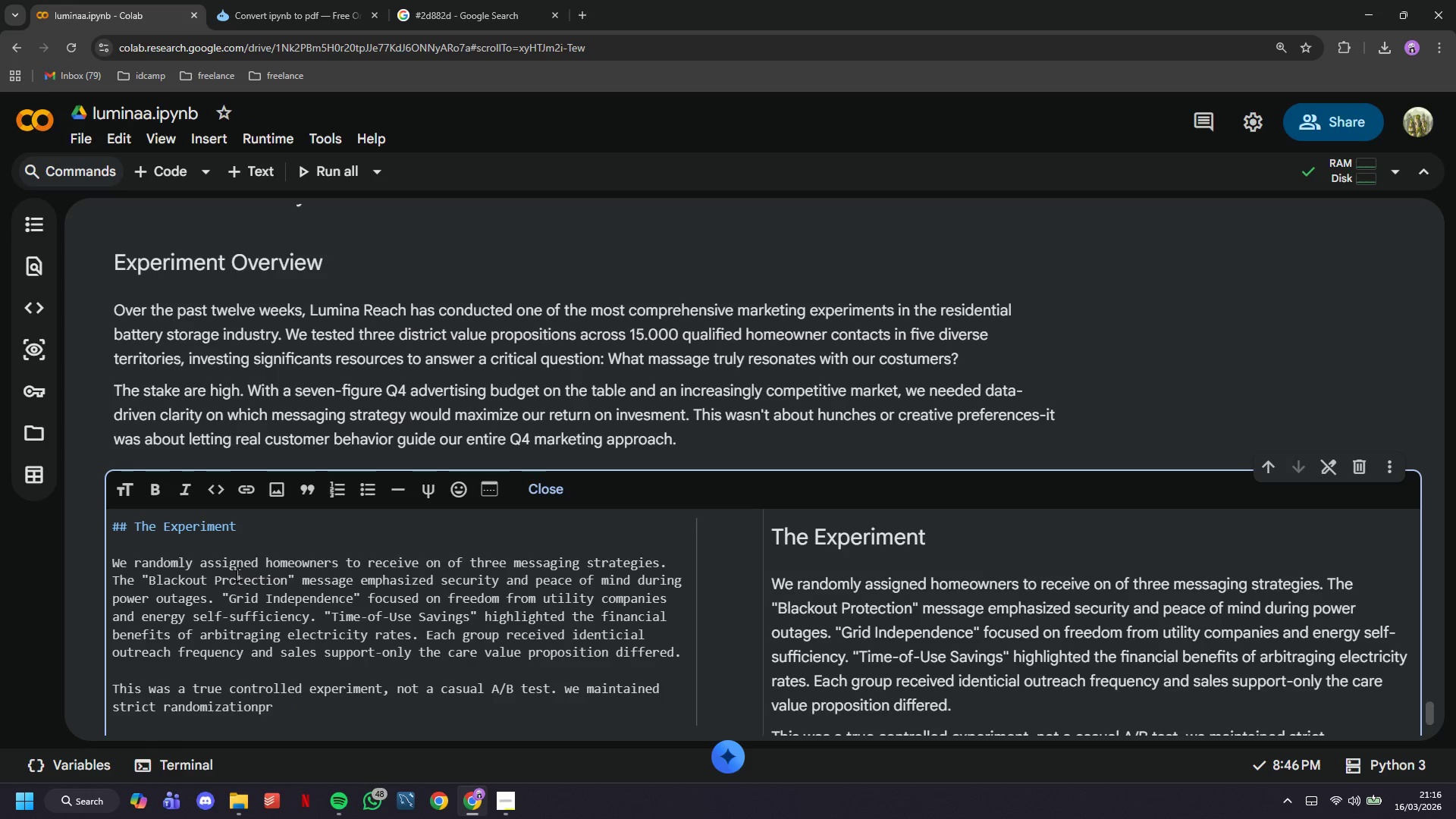 
key(Backspace)
 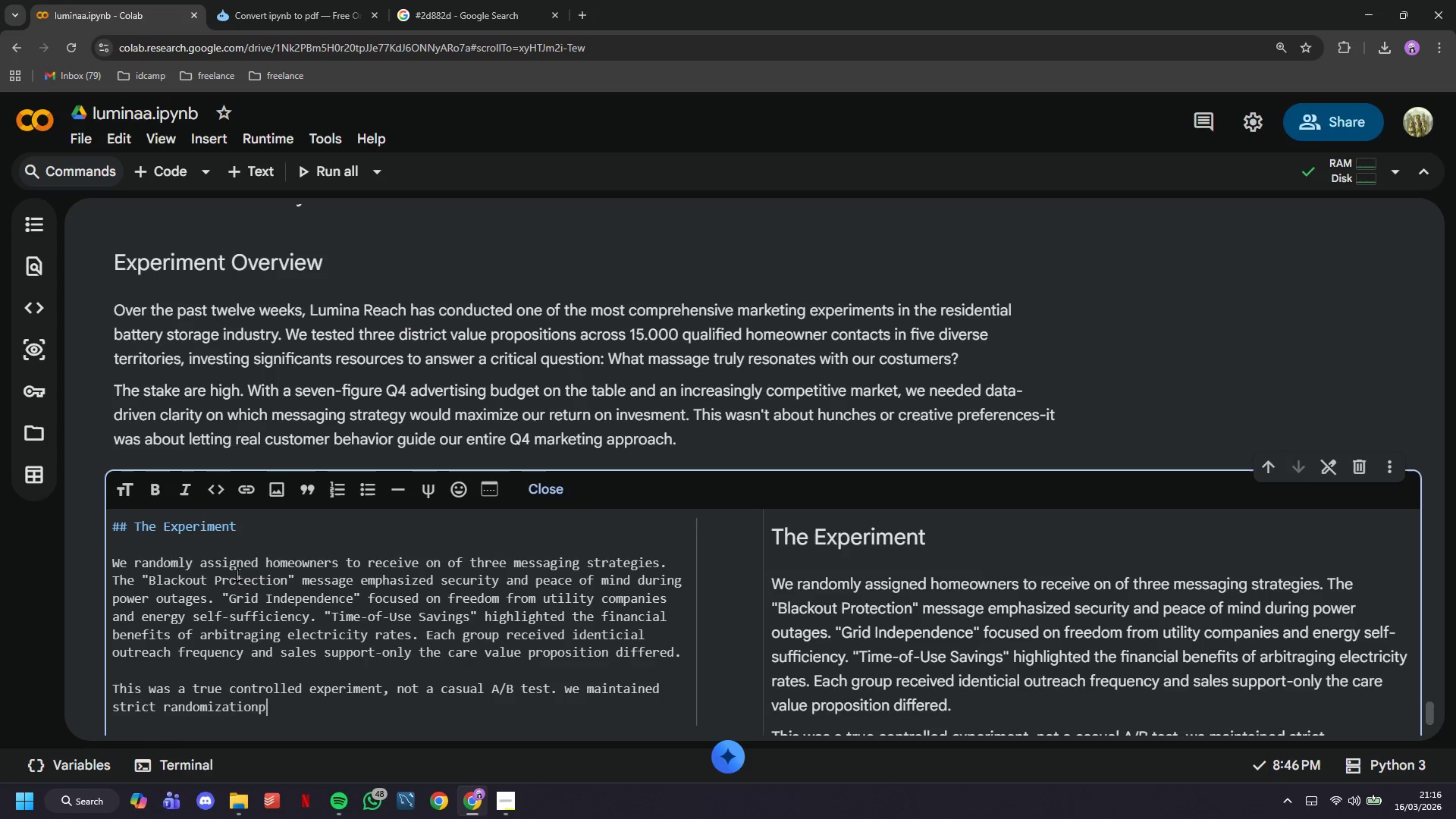 
key(Backspace)
 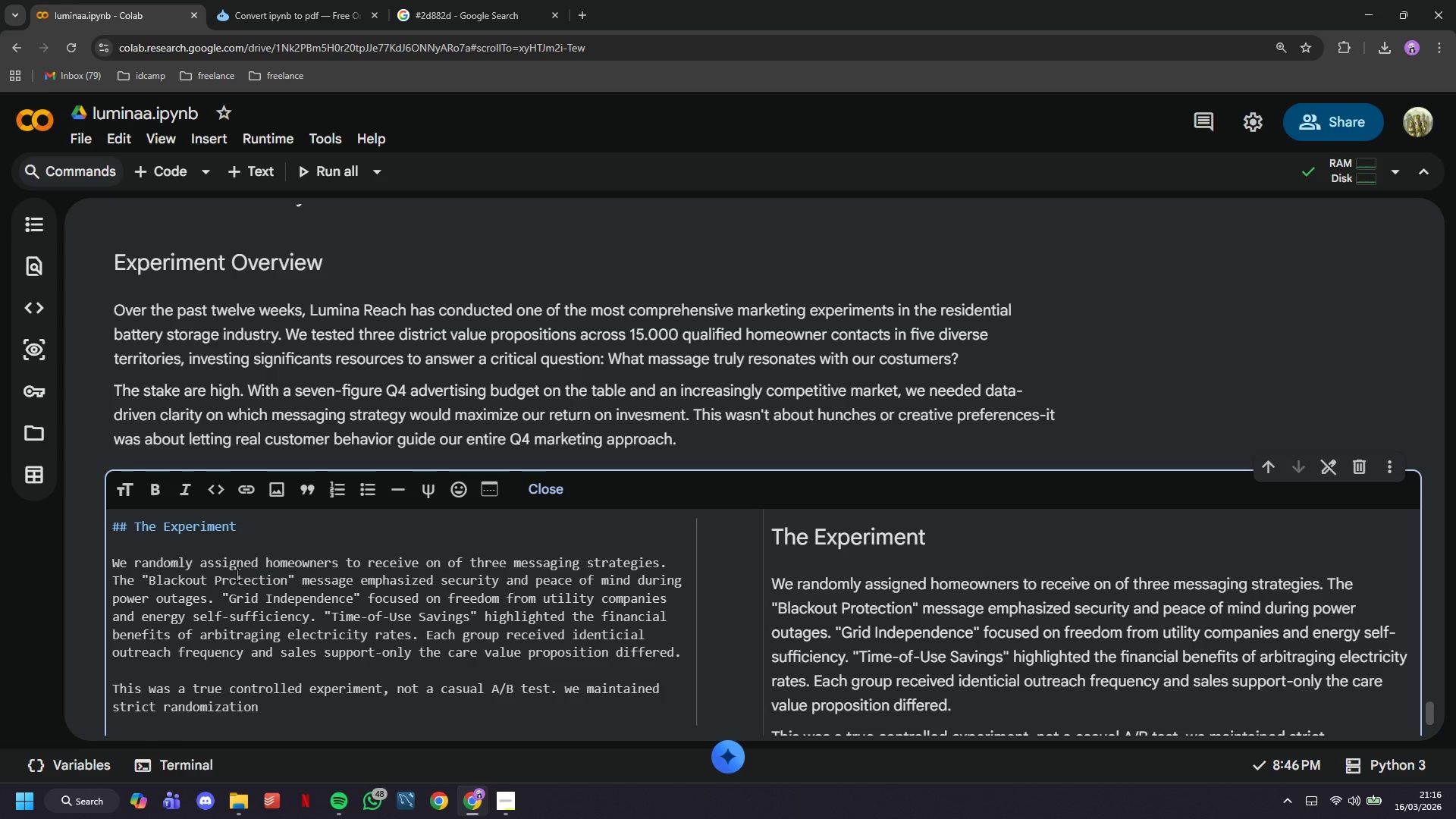 
wait(7.45)
 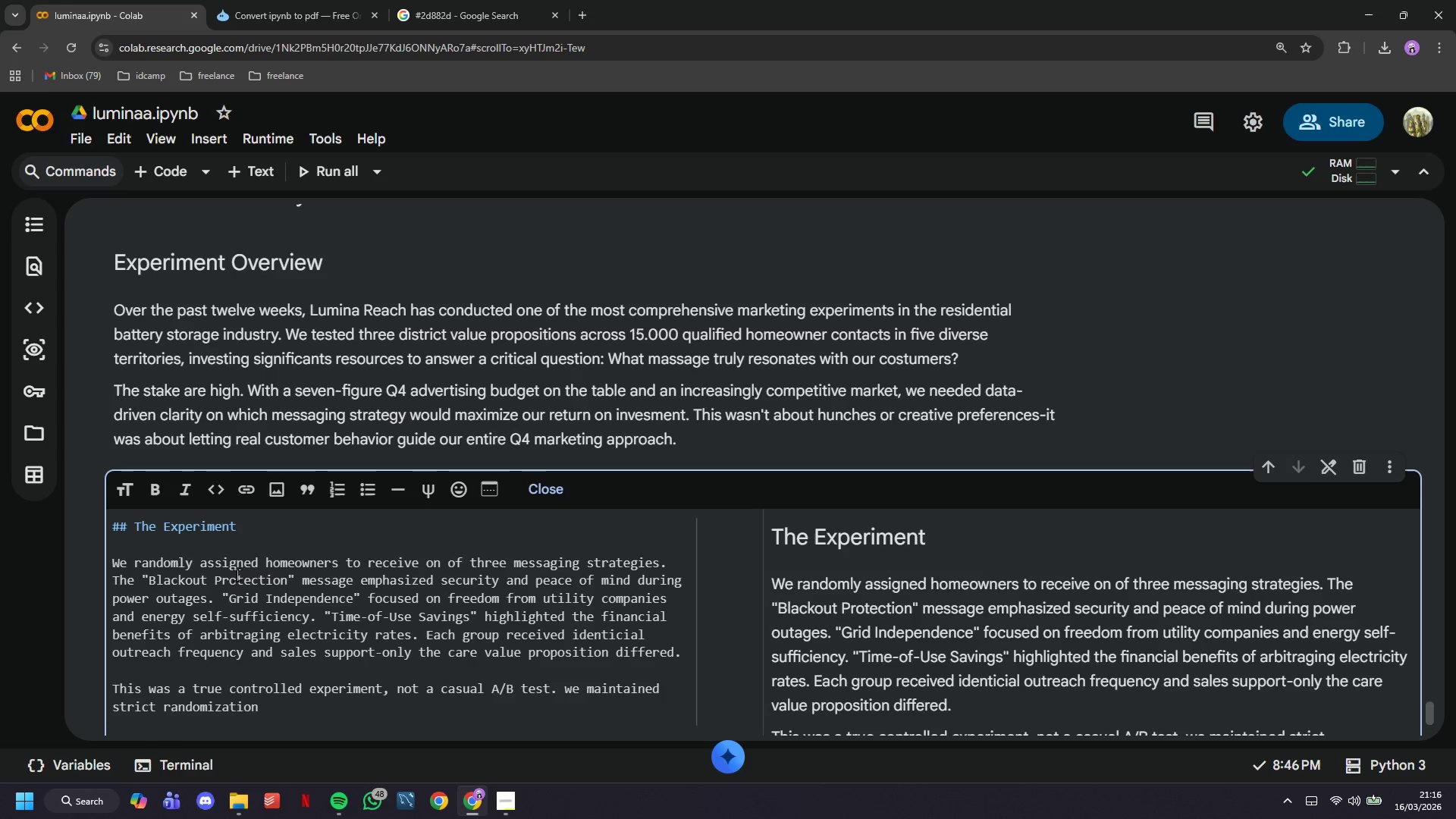 
type( protocols, ensured balanced demographic distribution across all three group)
 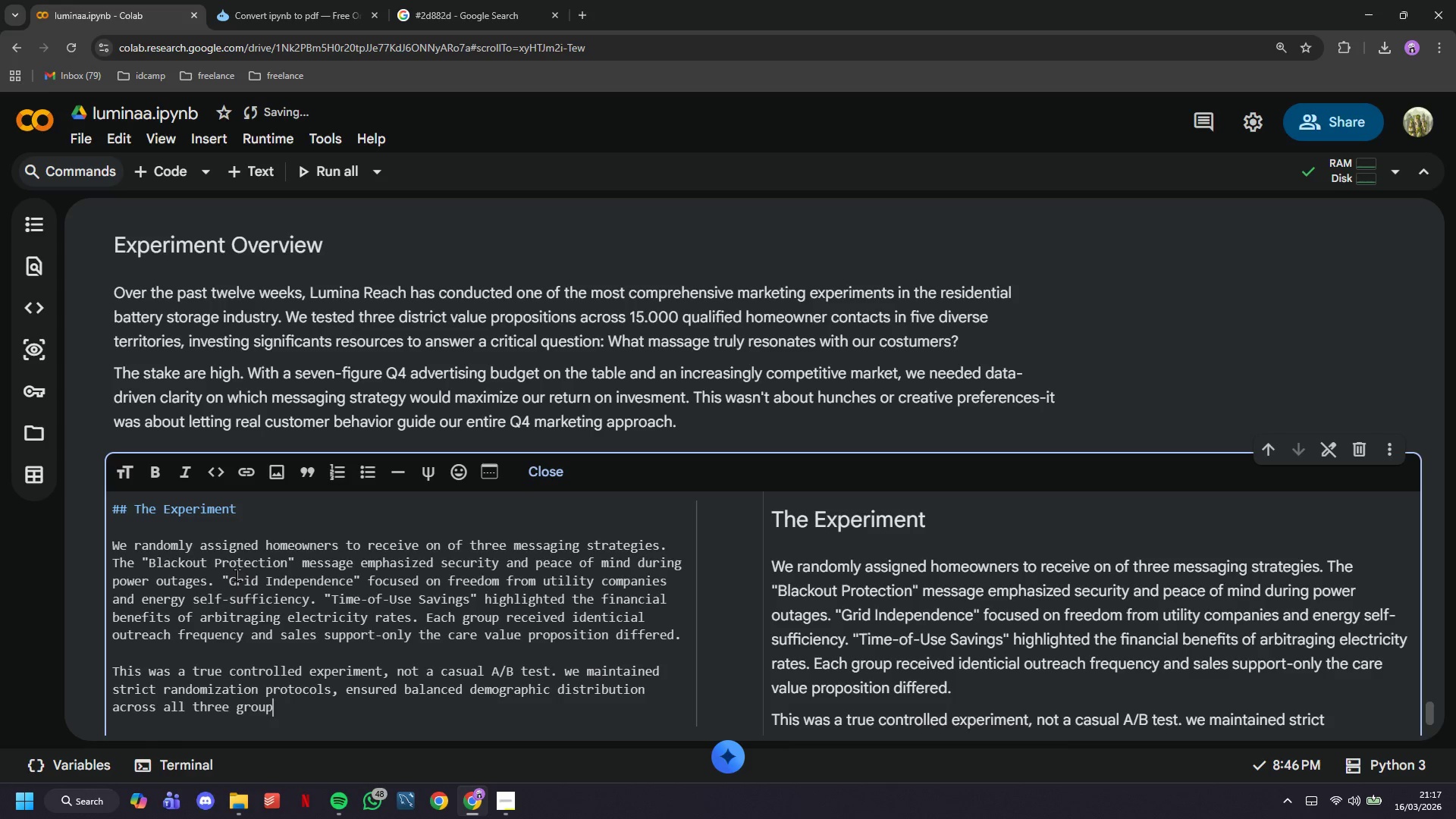 
type(s, and tracked every )
 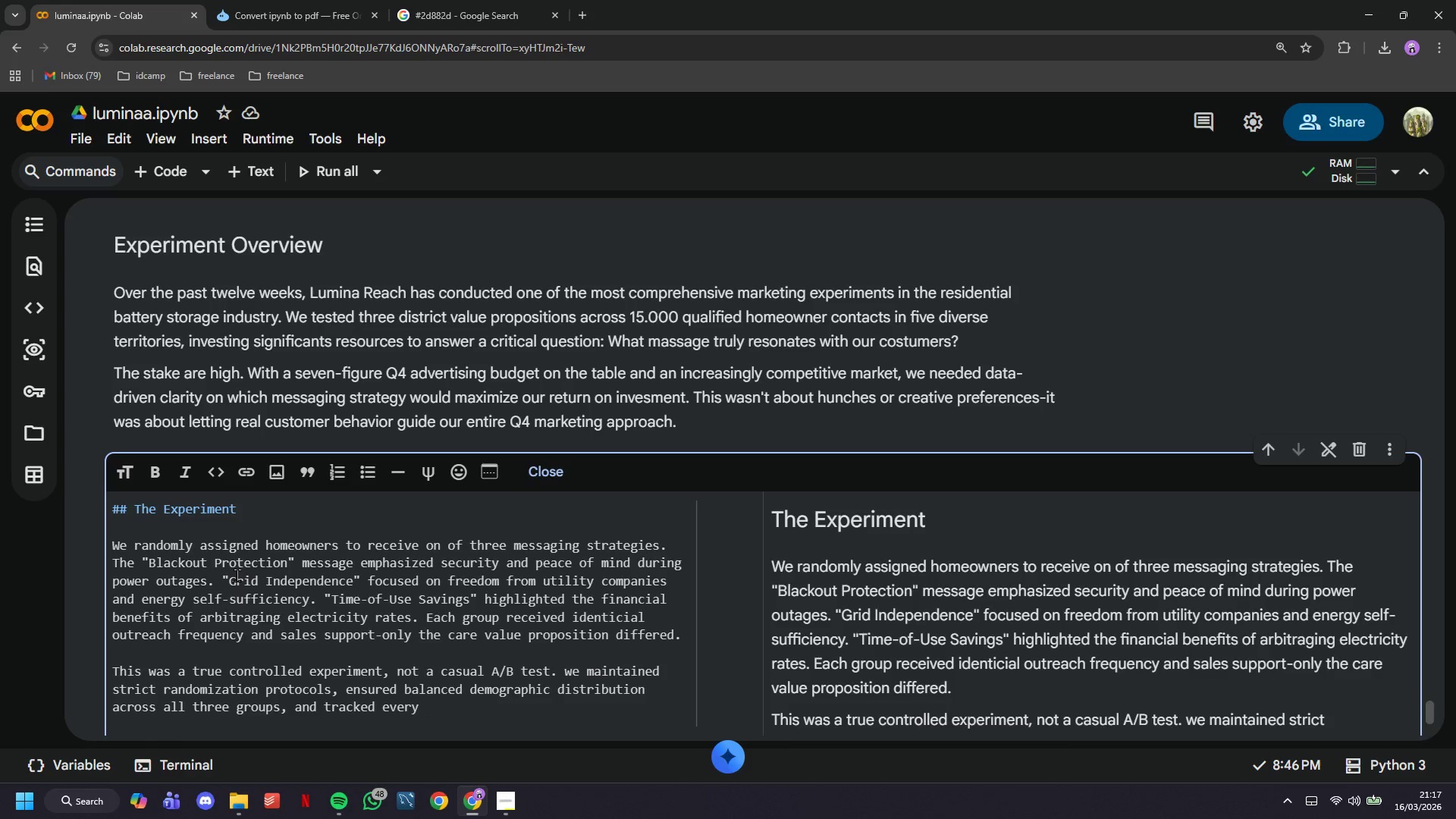 
wait(7.86)
 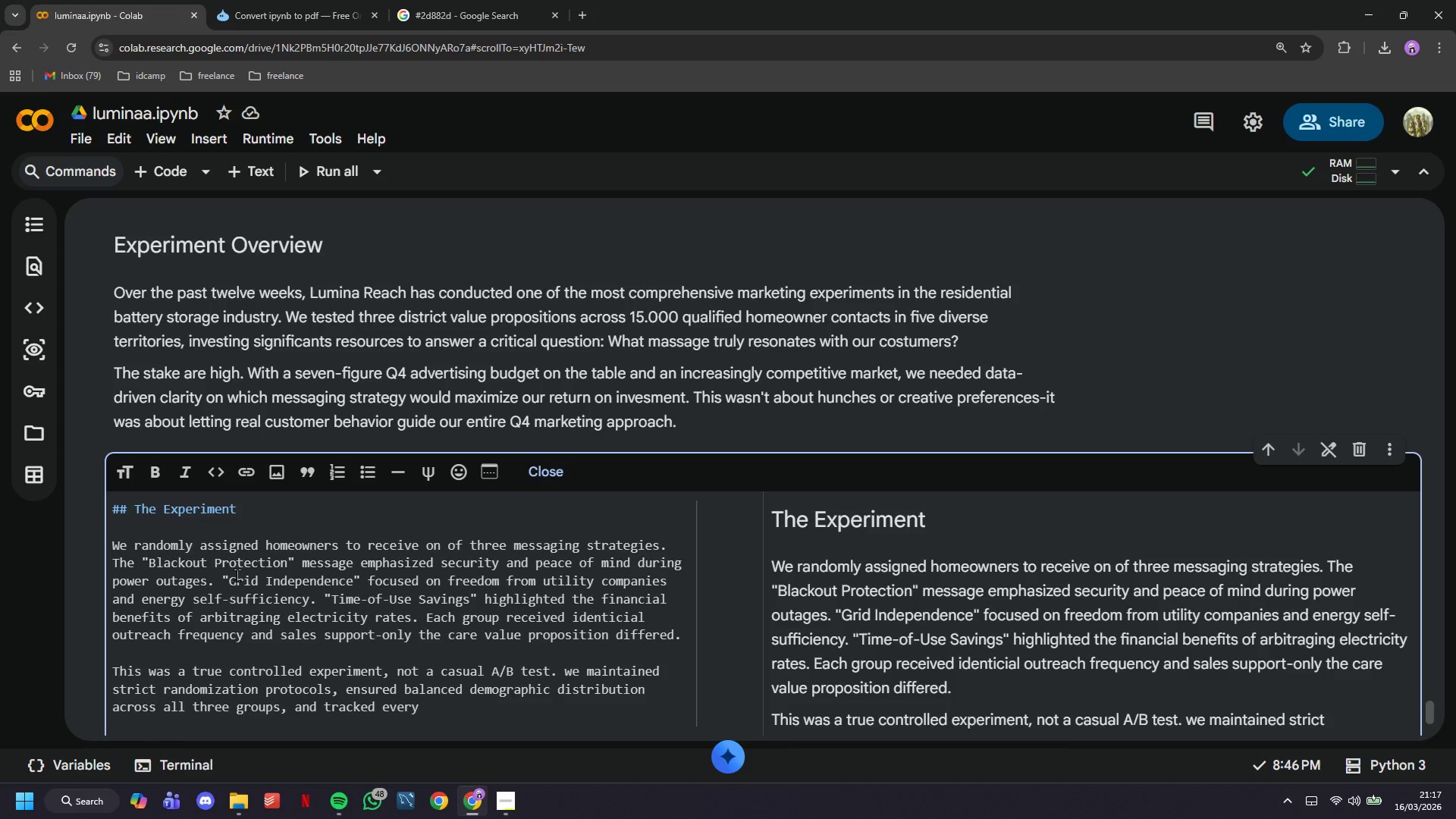 
type(intrec)
key(Backspace)
key(Backspace)
key(Backspace)
type(eraction )
 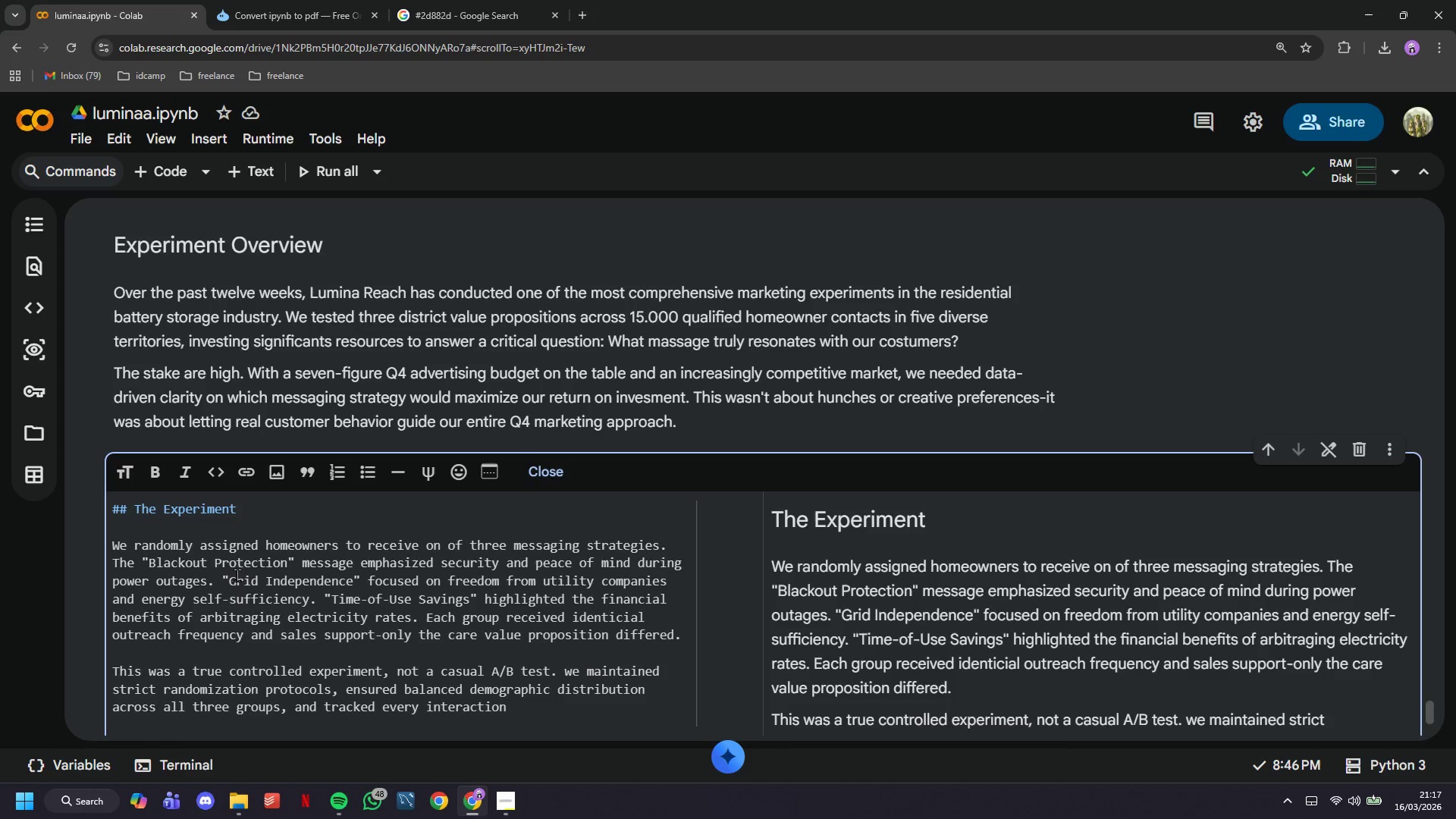 
wait(6.08)
 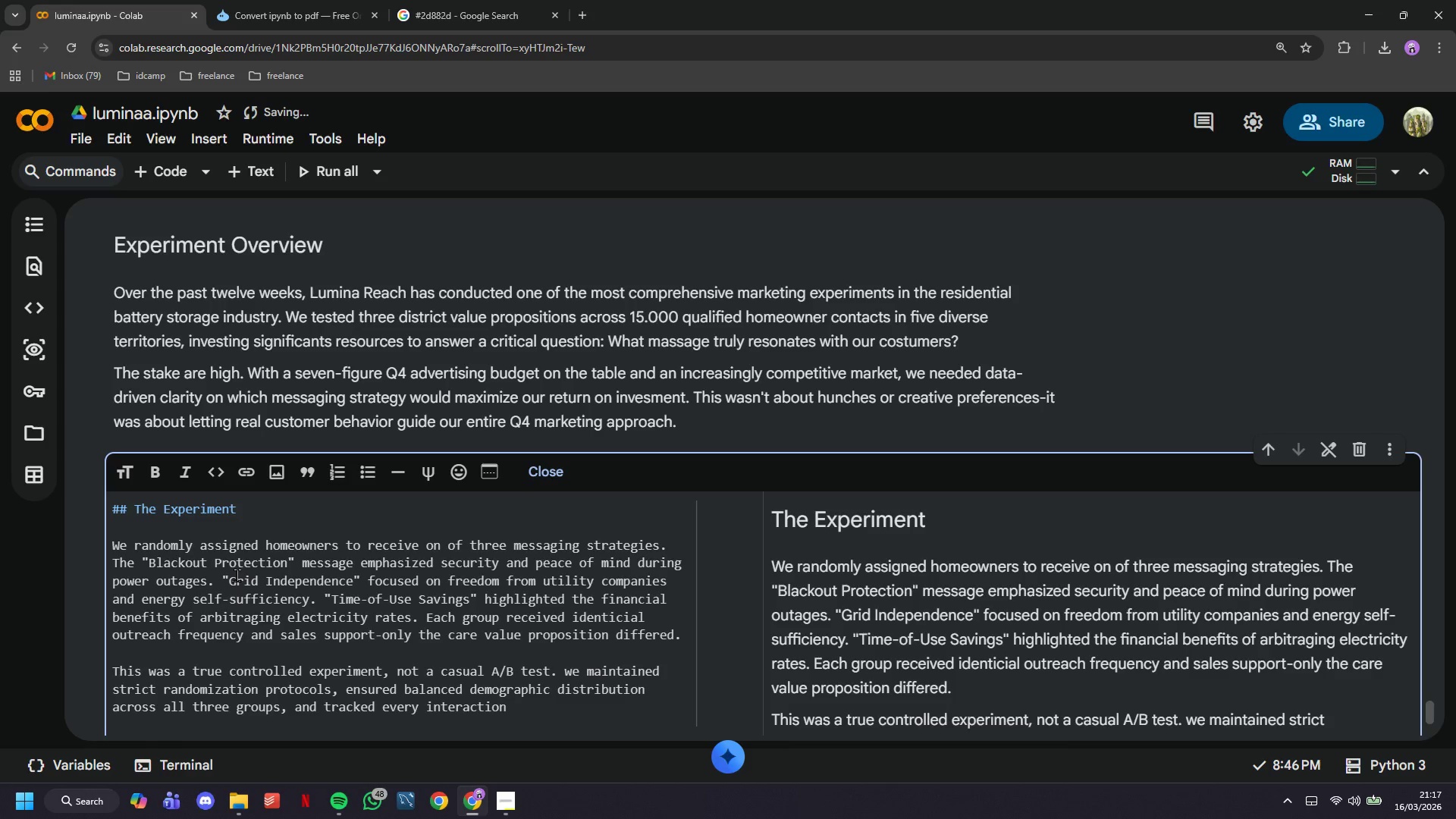 
type(from initial contact through)
 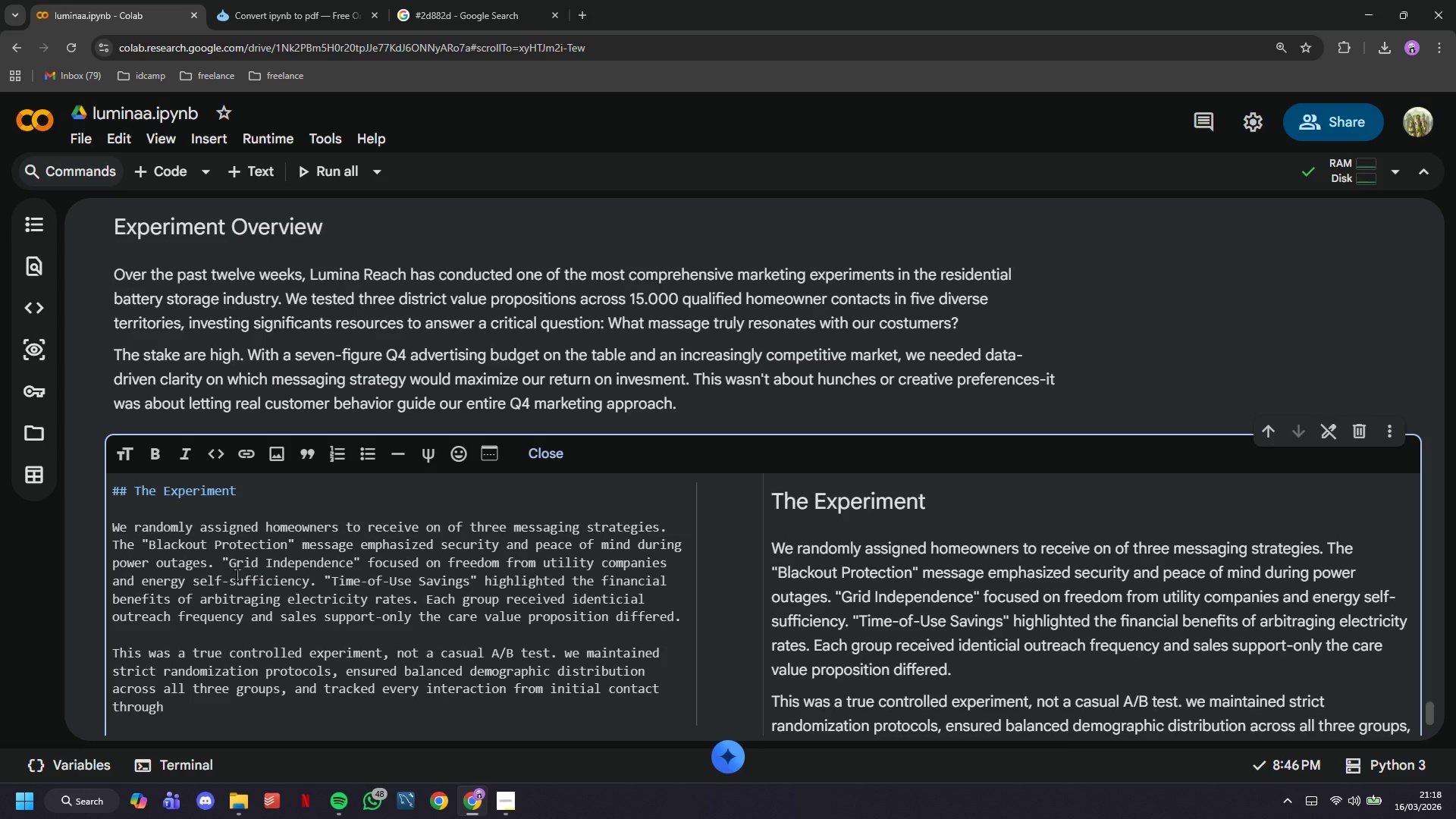 
type( final installation. our data team )
 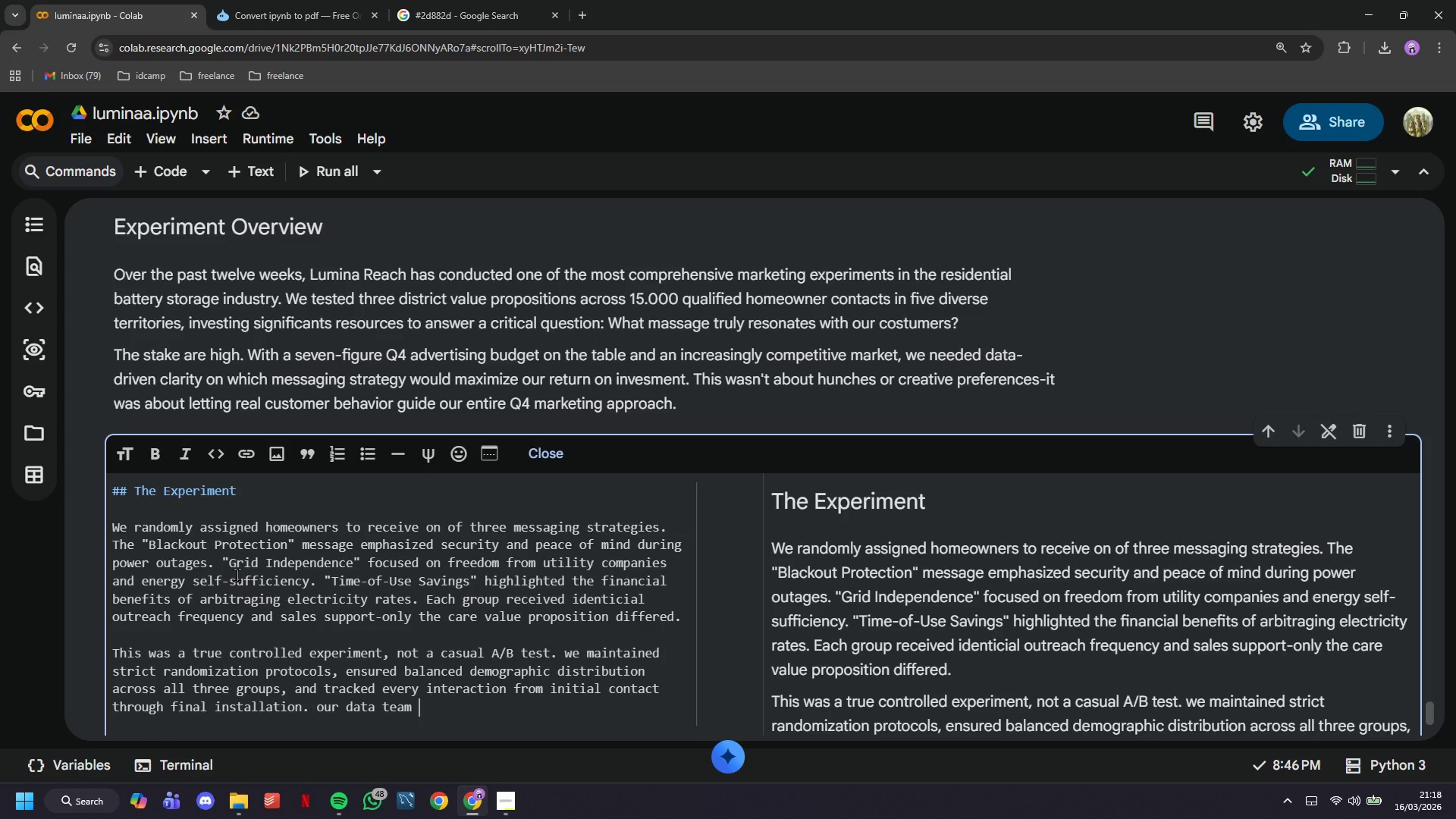 
wait(17.0)
 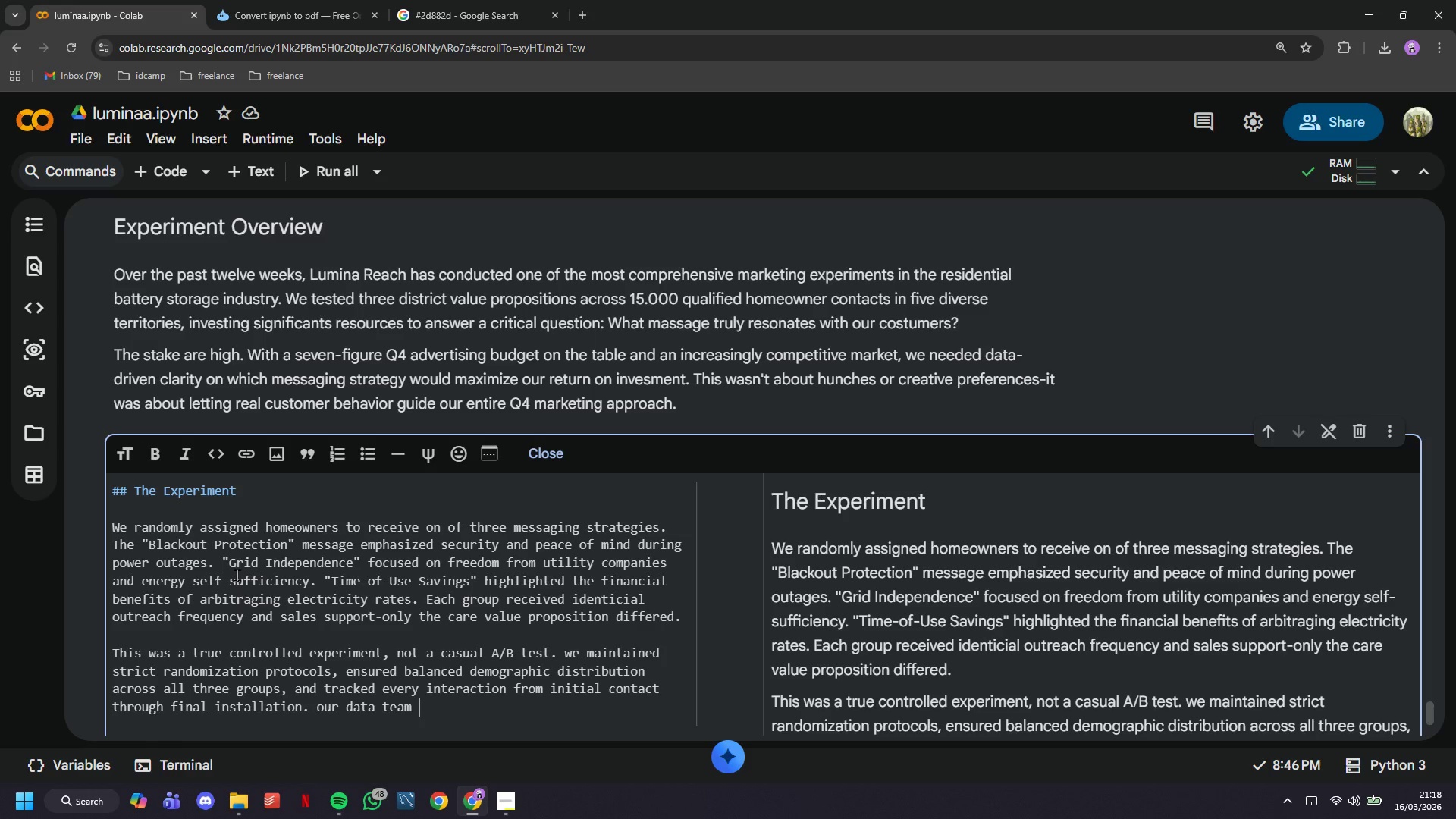 
key(Backspace)
key(Backspace)
key(Backspace)
key(Backspace)
key(Backspace)
key(Backspace)
key(Backspace)
key(Backspace)
key(Backspace)
key(Backspace)
key(Backspace)
key(Backspace)
key(Backspace)
key(Backspace)
type(Our data time)
key(Backspace)
key(Backspace)
key(Backspace)
type(eam )
 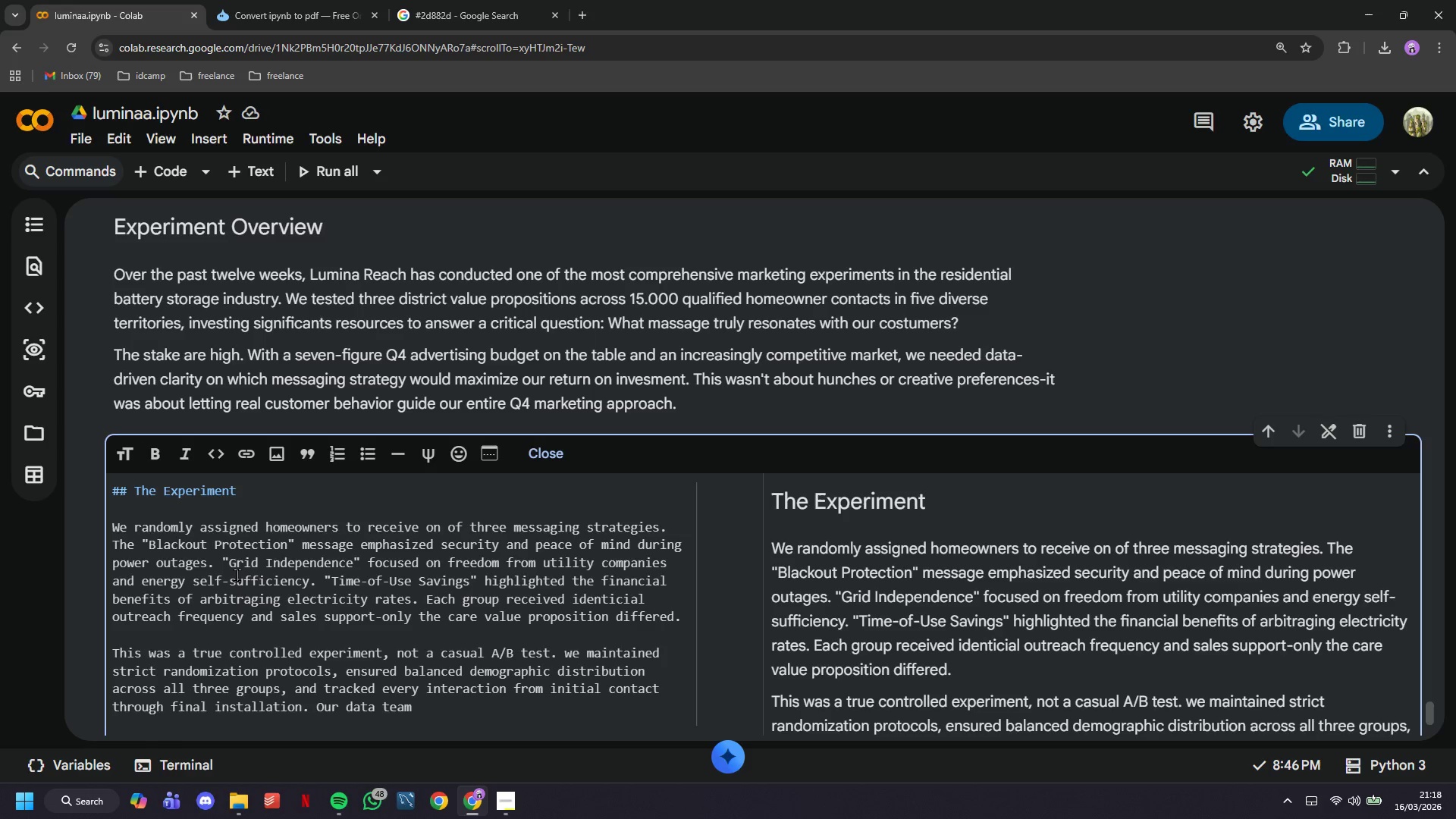 
type(validated that the experimental )
 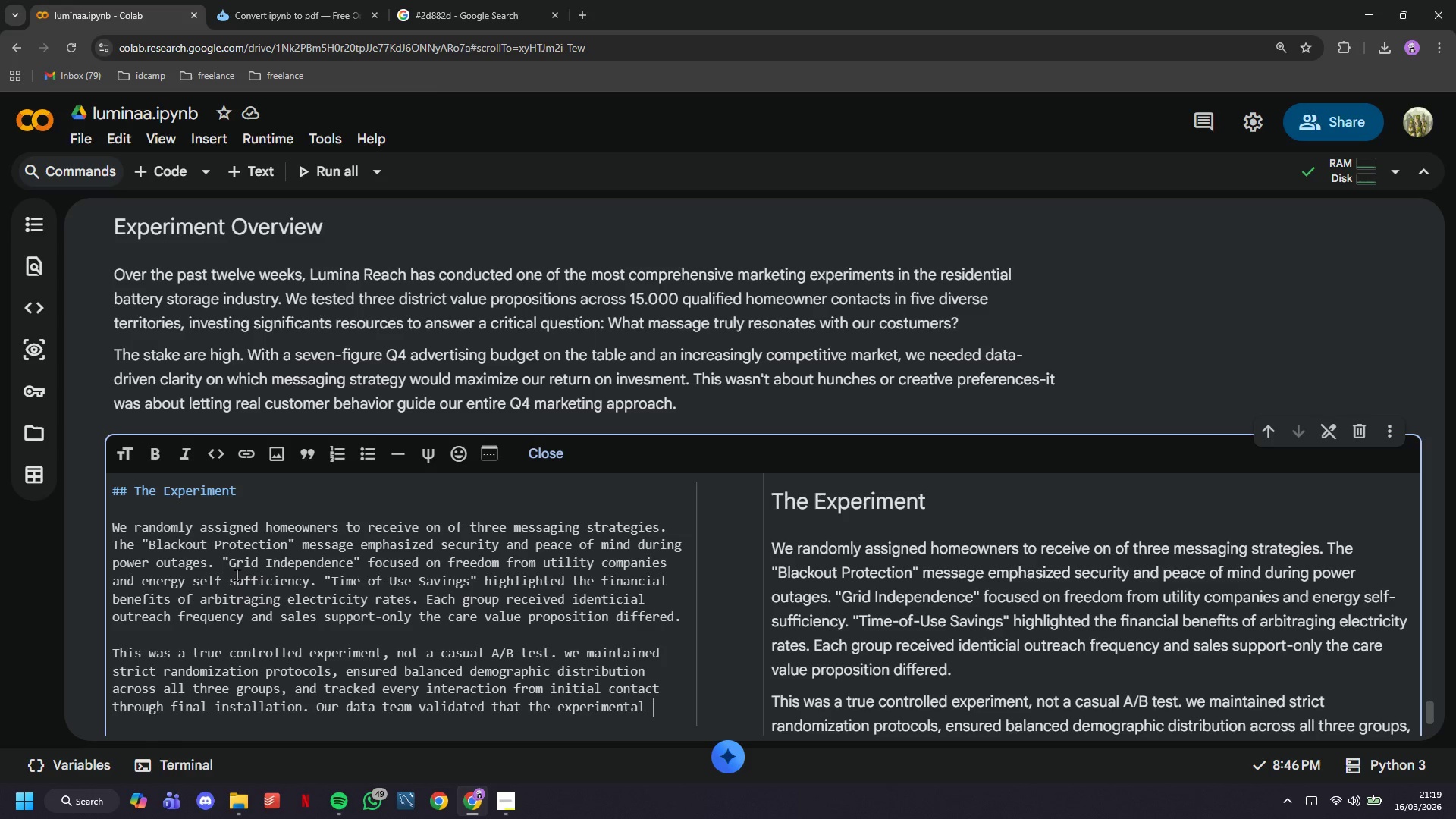 
type(groups)
 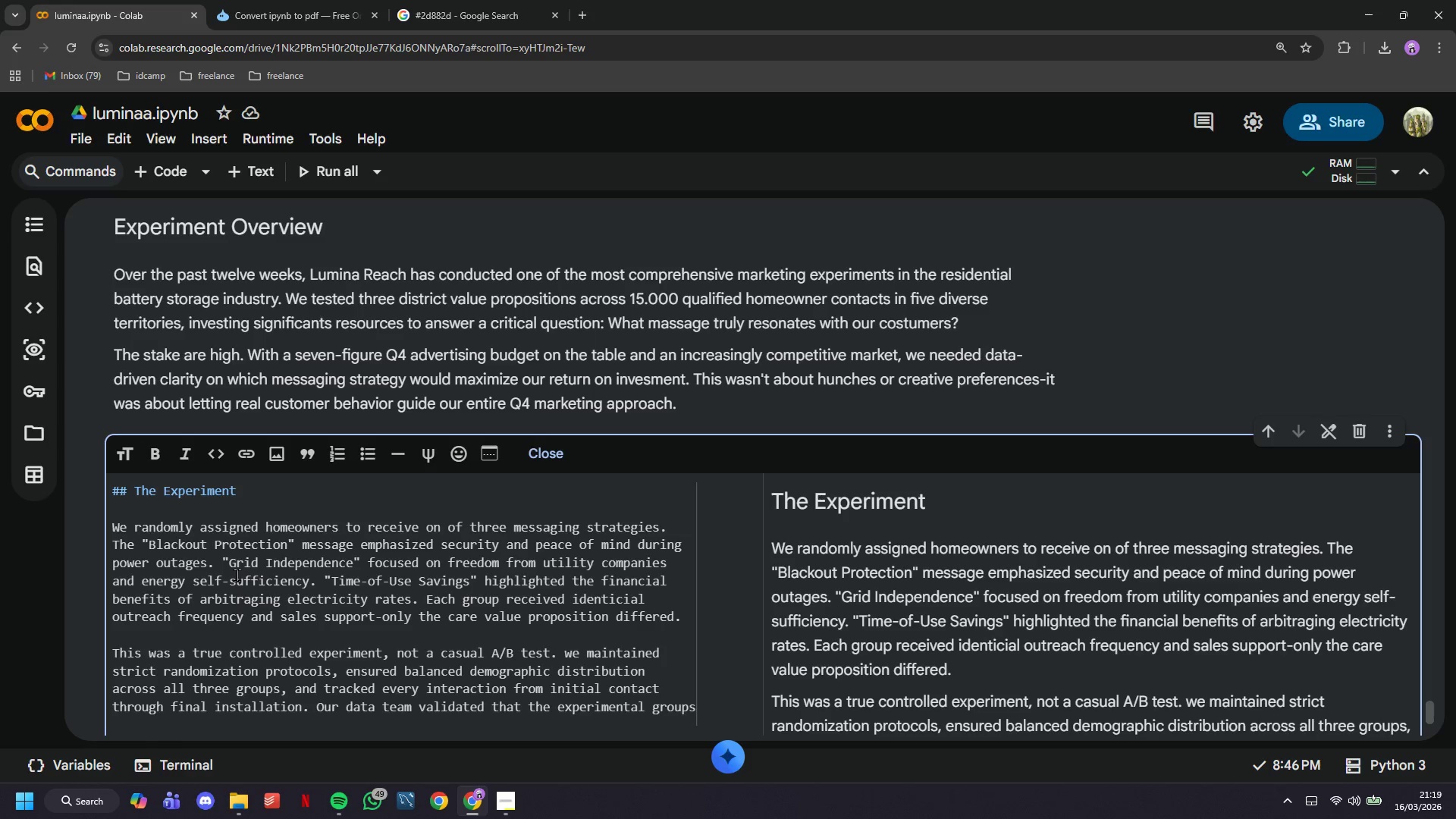 
type( were stati)
 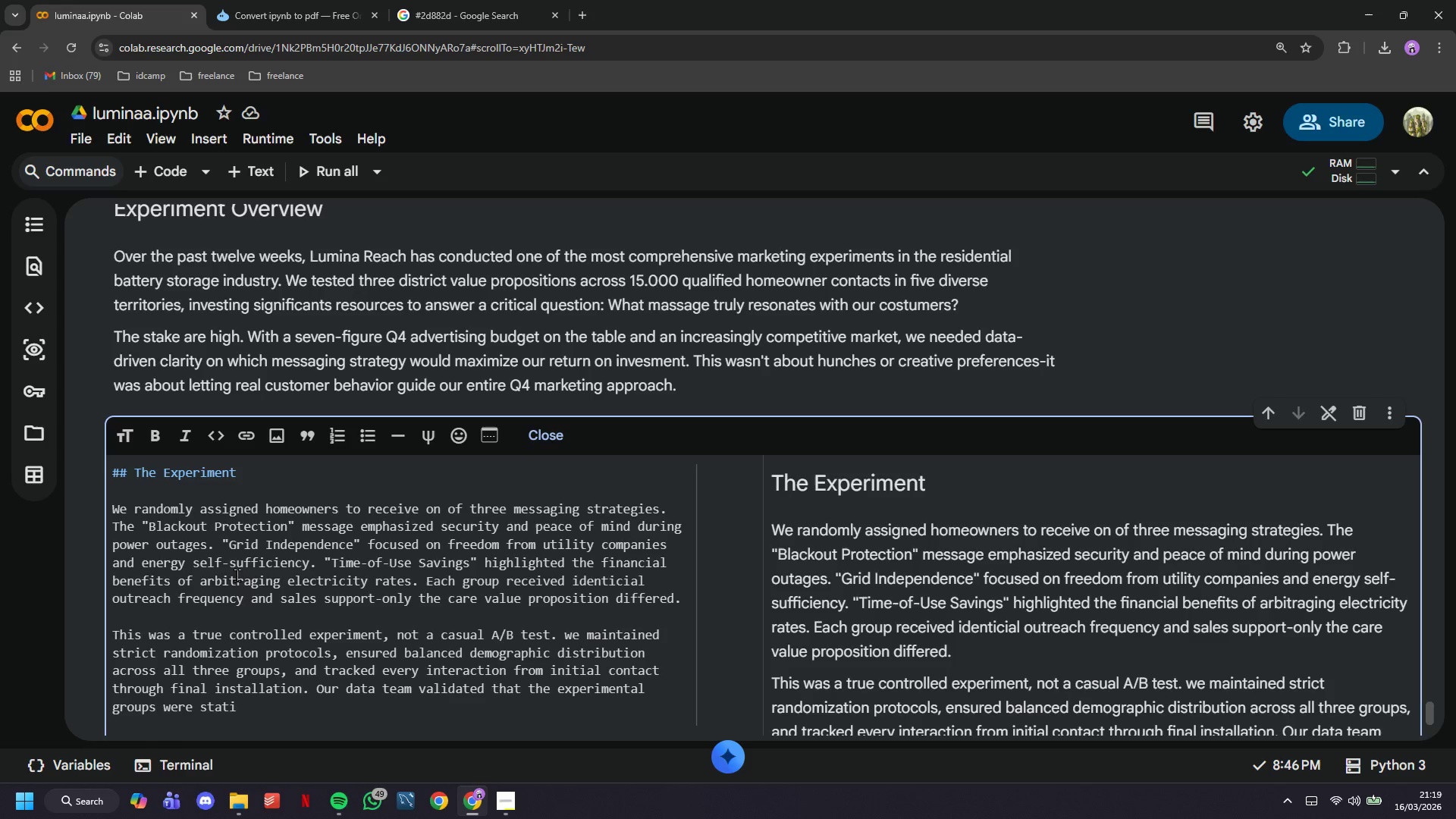 
type(sically ind)
 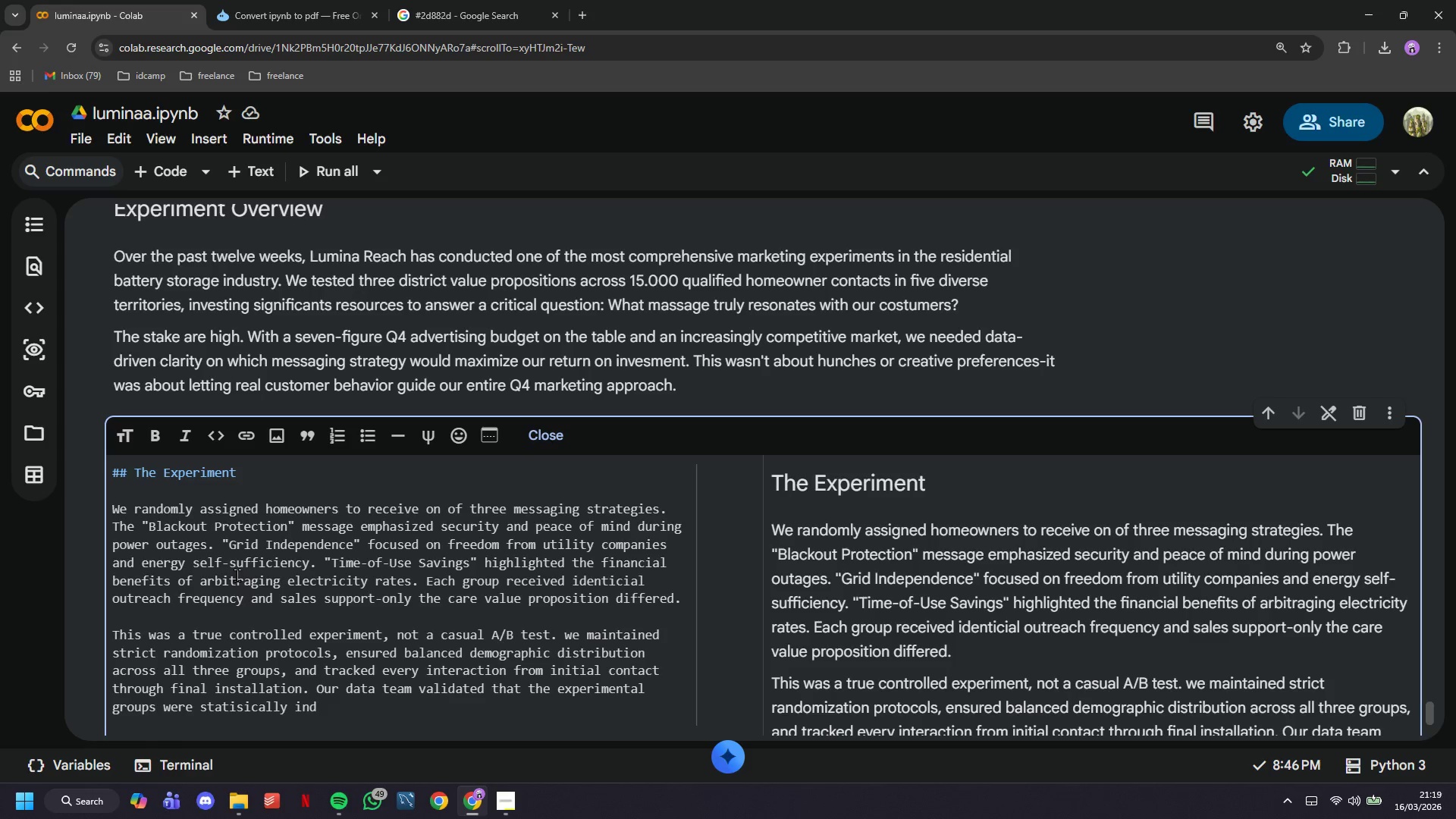 
type(id)
key(Backspace)
type(s)
 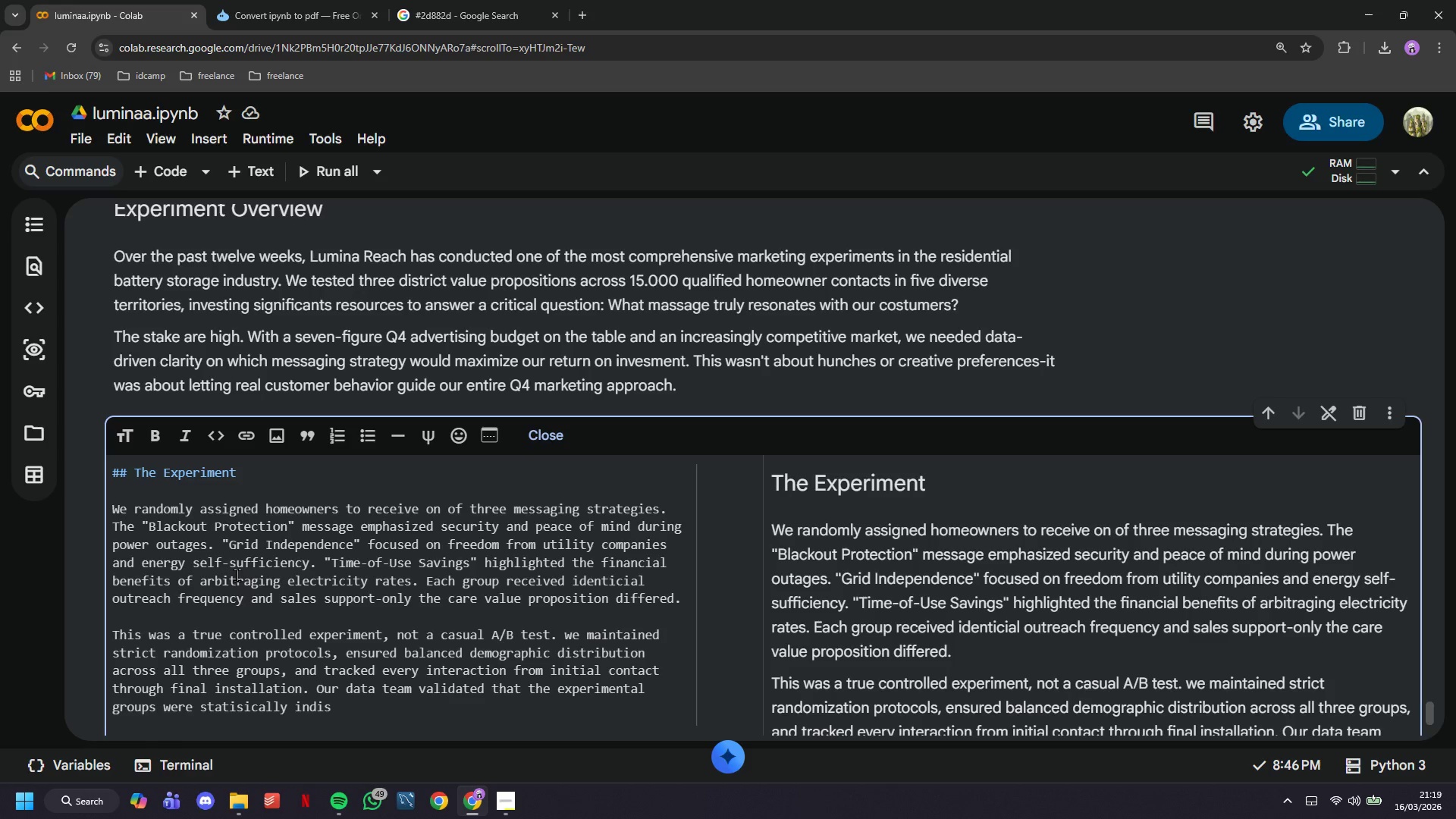 
type(ting)
 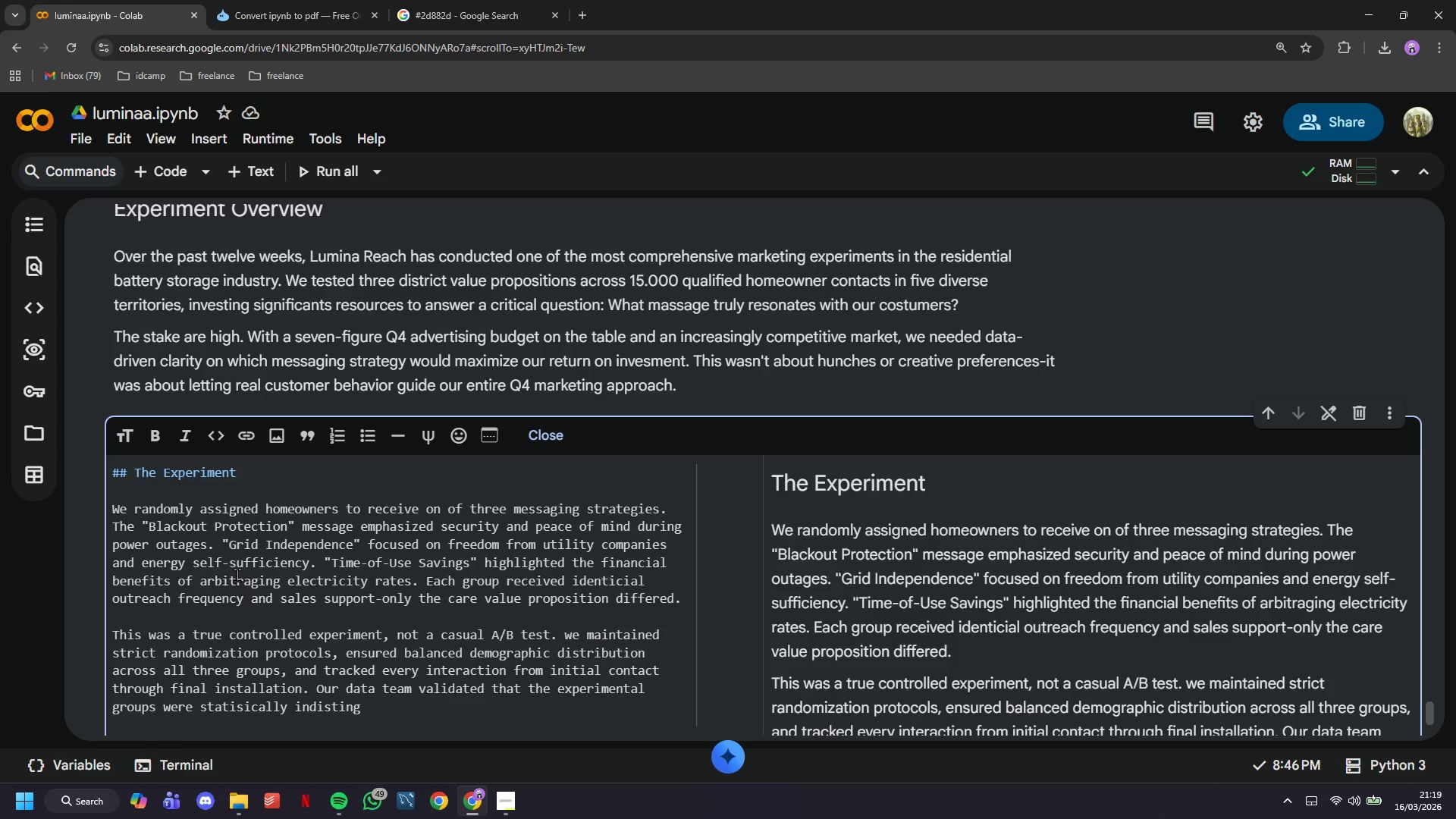 
type(uishable)
 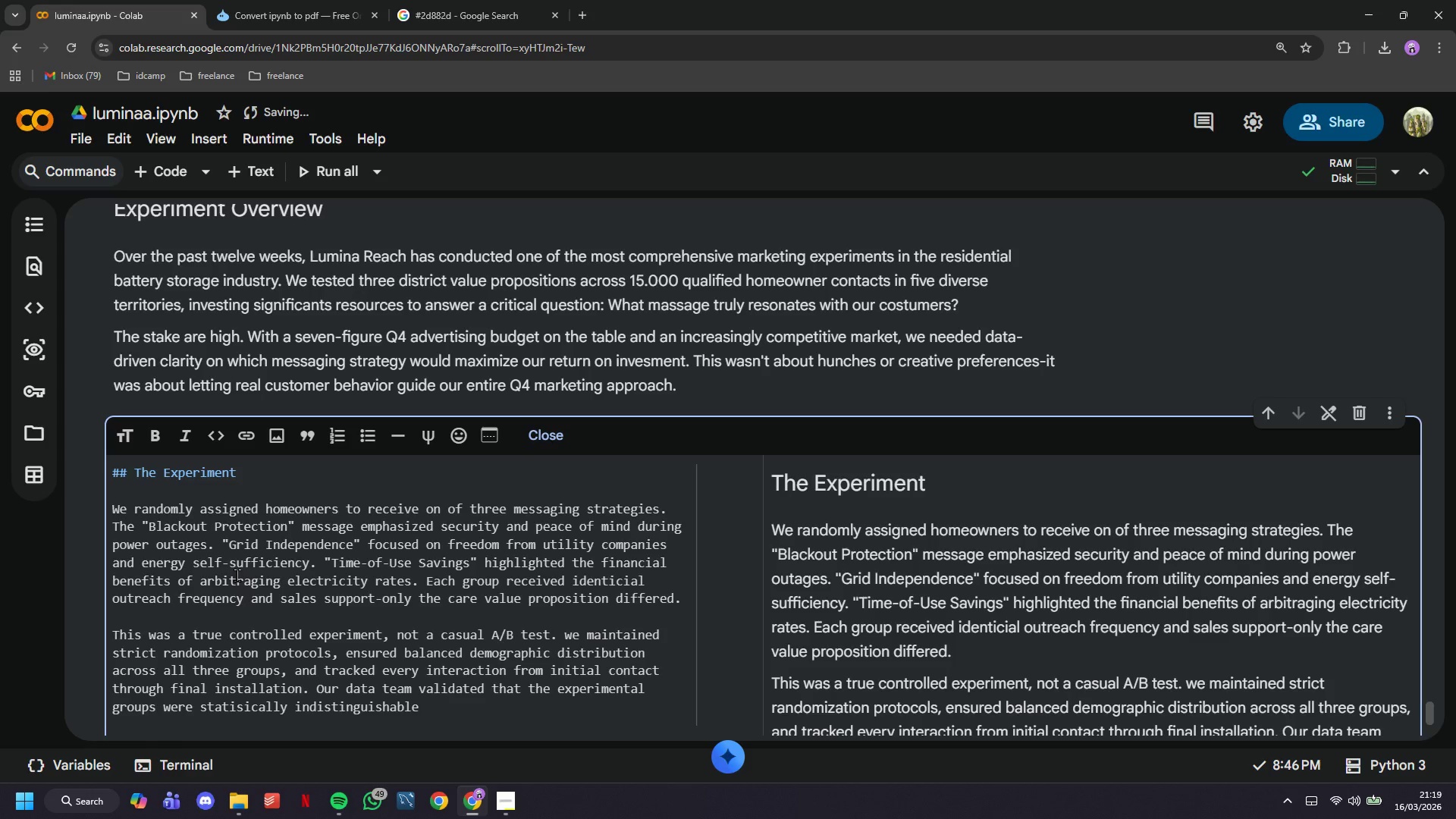 
wait(8.41)
 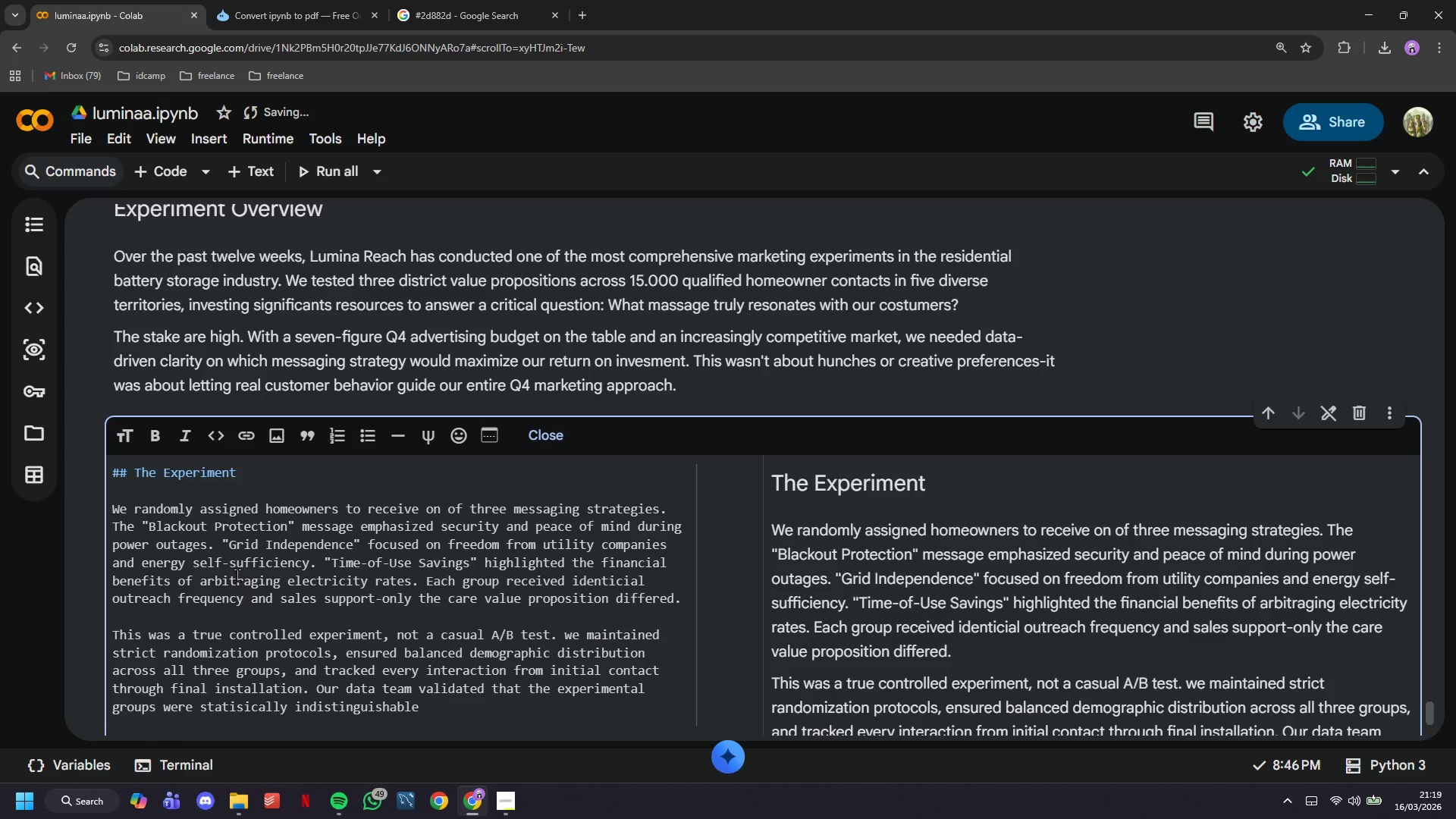 
type( in terms of incomr)
key(Backspace)
type(e, age )
key(Backspace)
type(, home)
 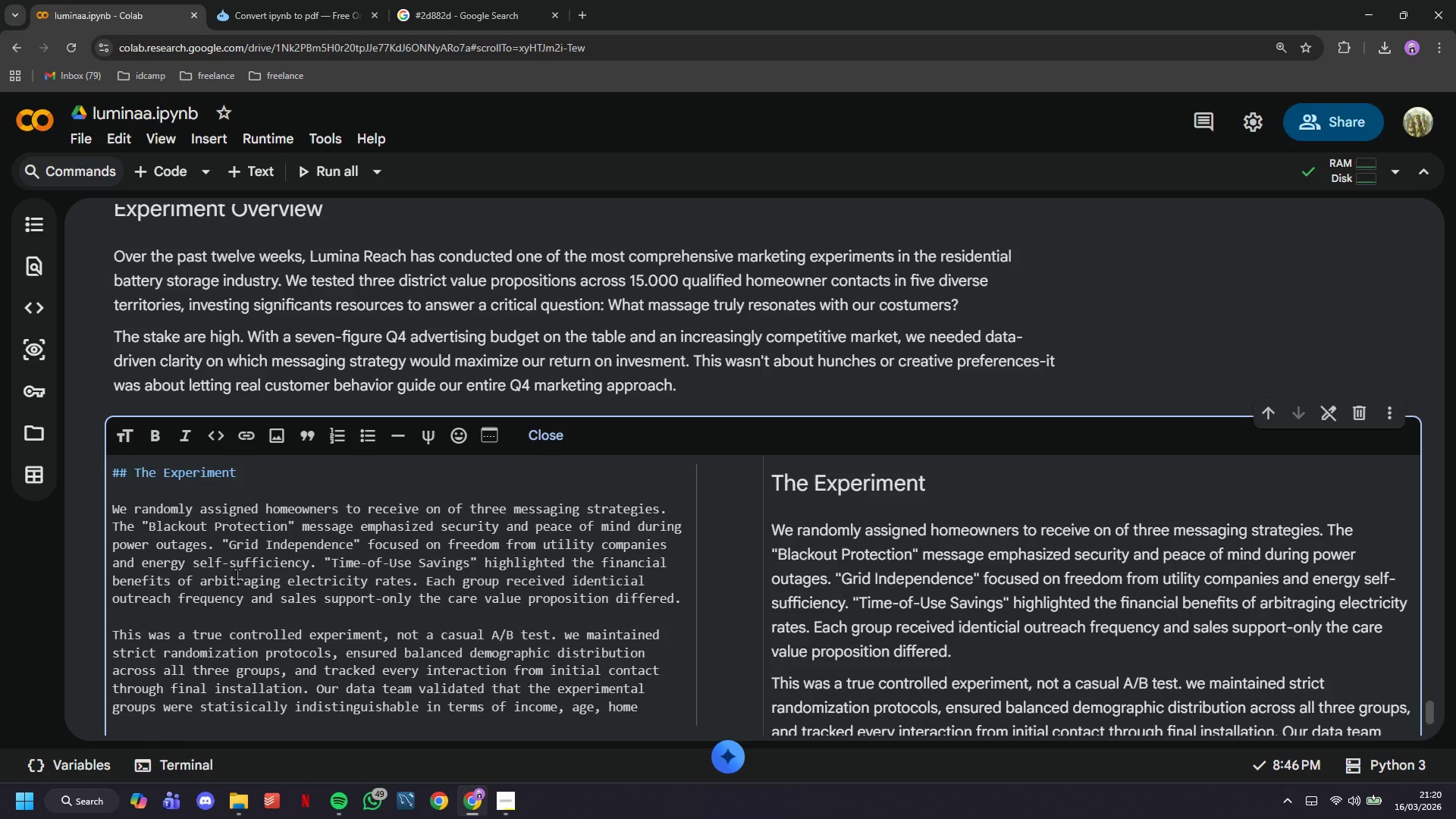 
wait(5.02)
 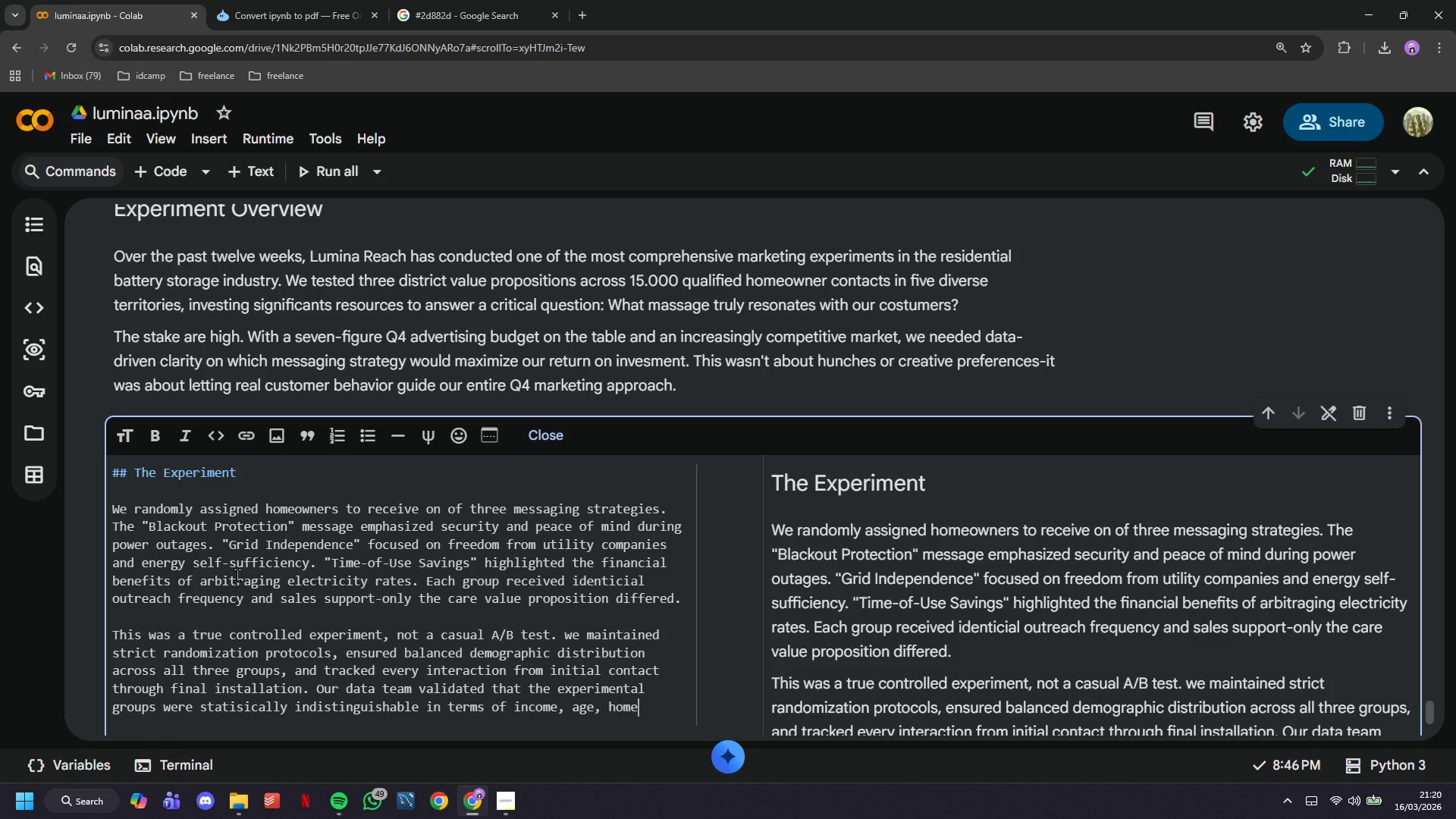 
key(Backspace)
key(Backspace)
key(Backspace)
key(Backspace)
key(Backspace)
type( home value, andother keyvariables)
key(Backspace)
key(Backspace)
key(Backspace)
key(Backspace)
key(Backspace)
key(Backspace)
key(Backspace)
key(Backspace)
key(Backspace)
type( variables)
 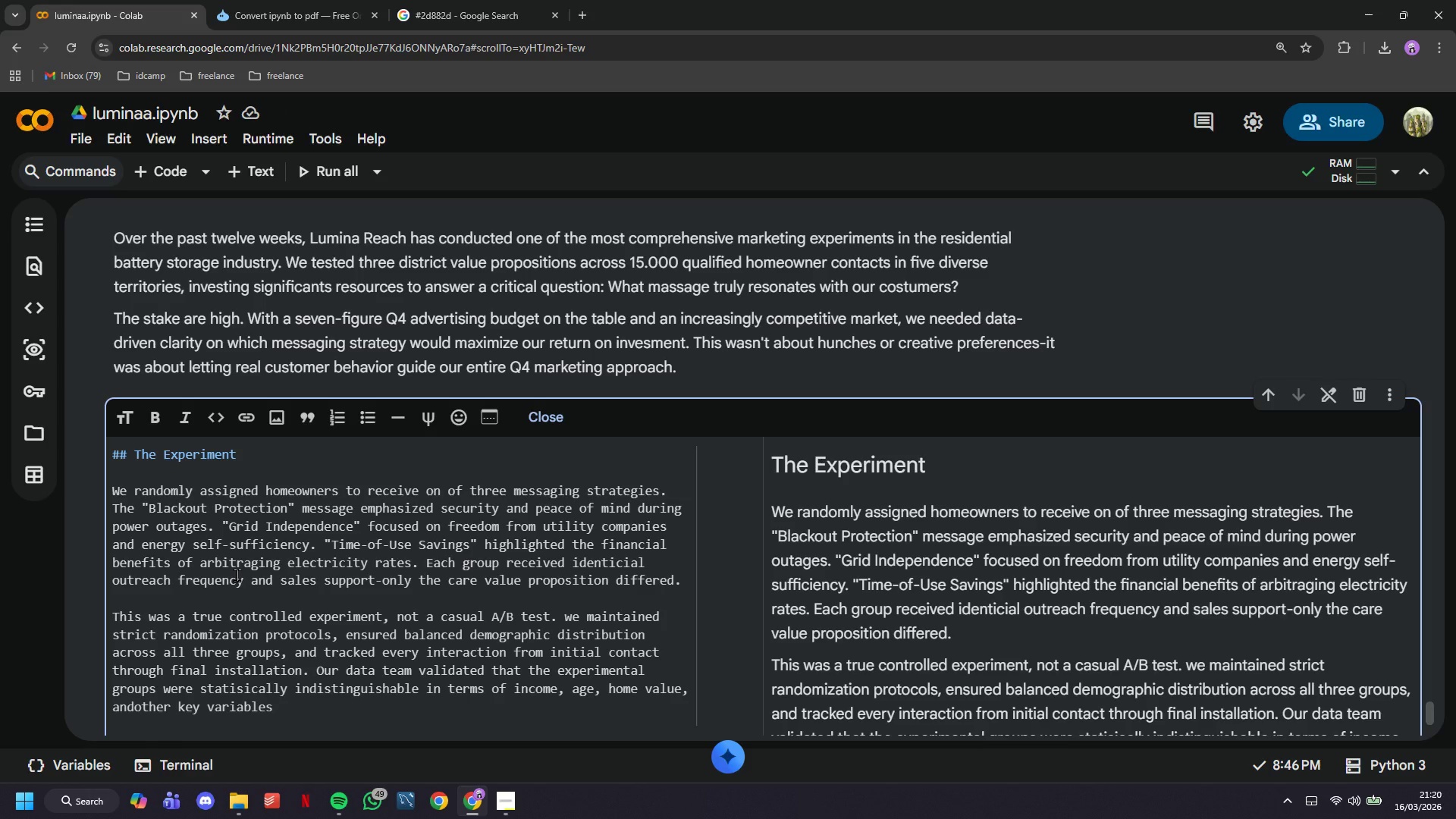 
wait(5.03)
 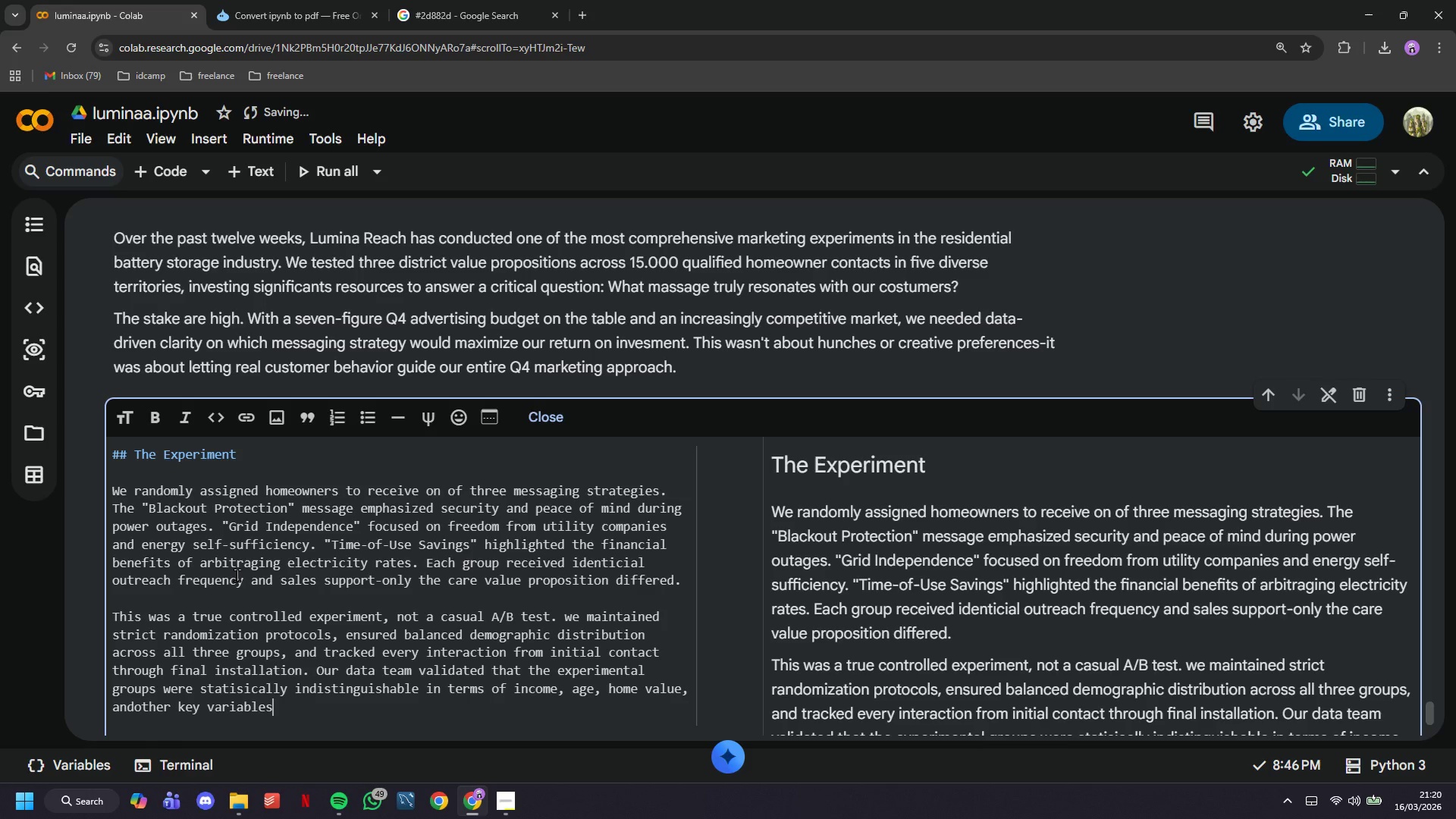 
type( Any differences in outcomes would)
 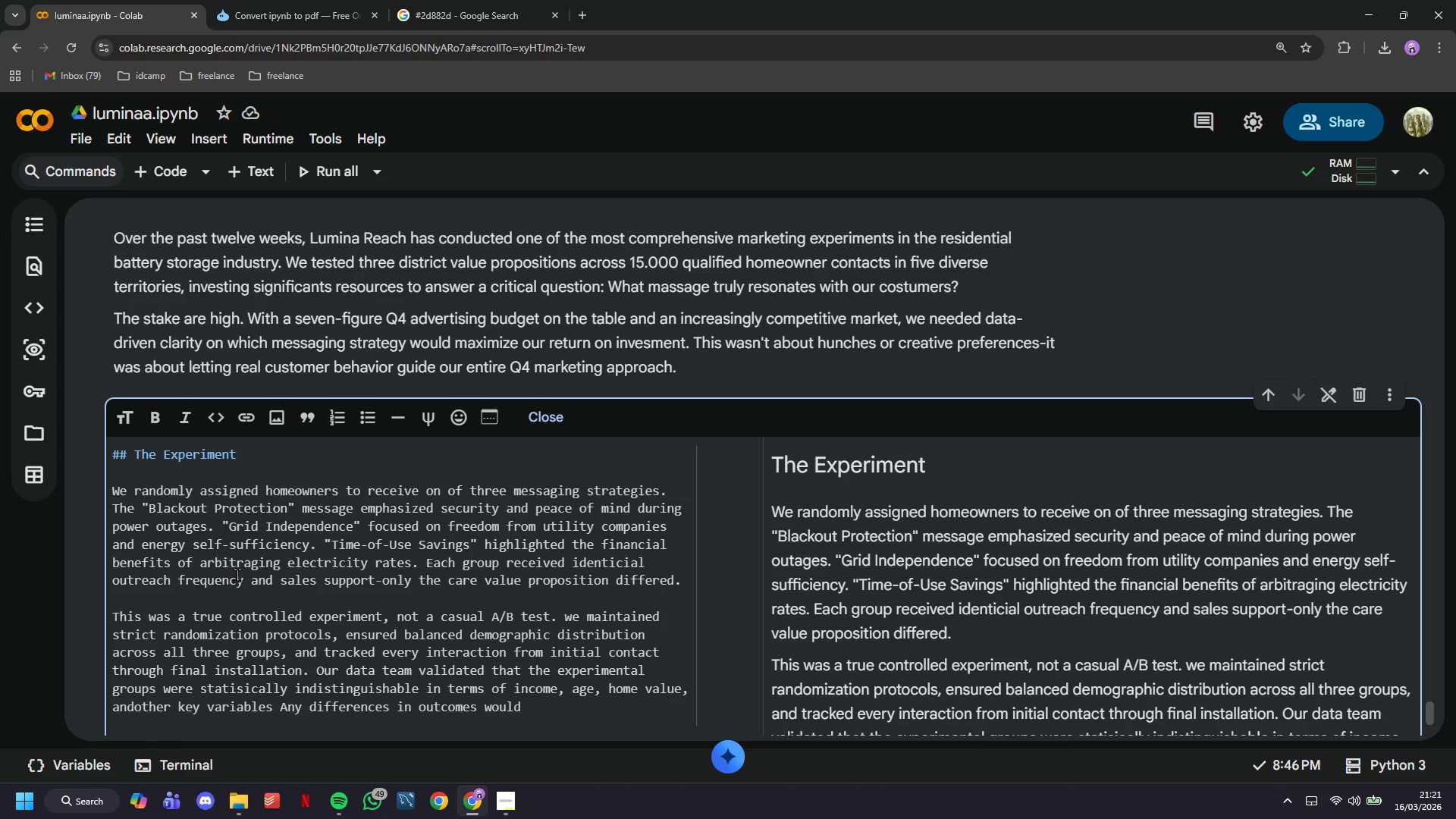 
type( reflect the messaging impact alone)
 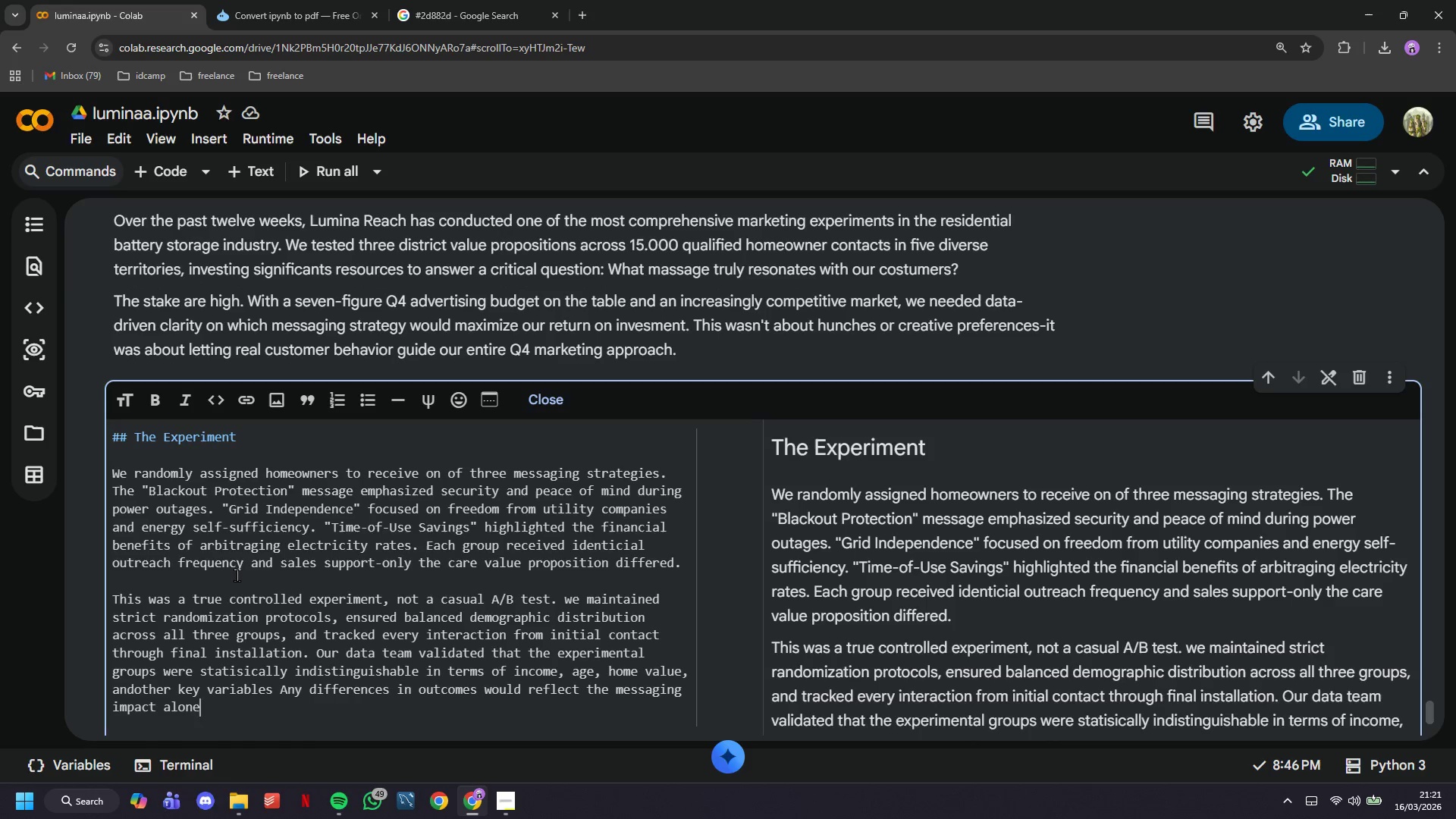 
key(Period)
 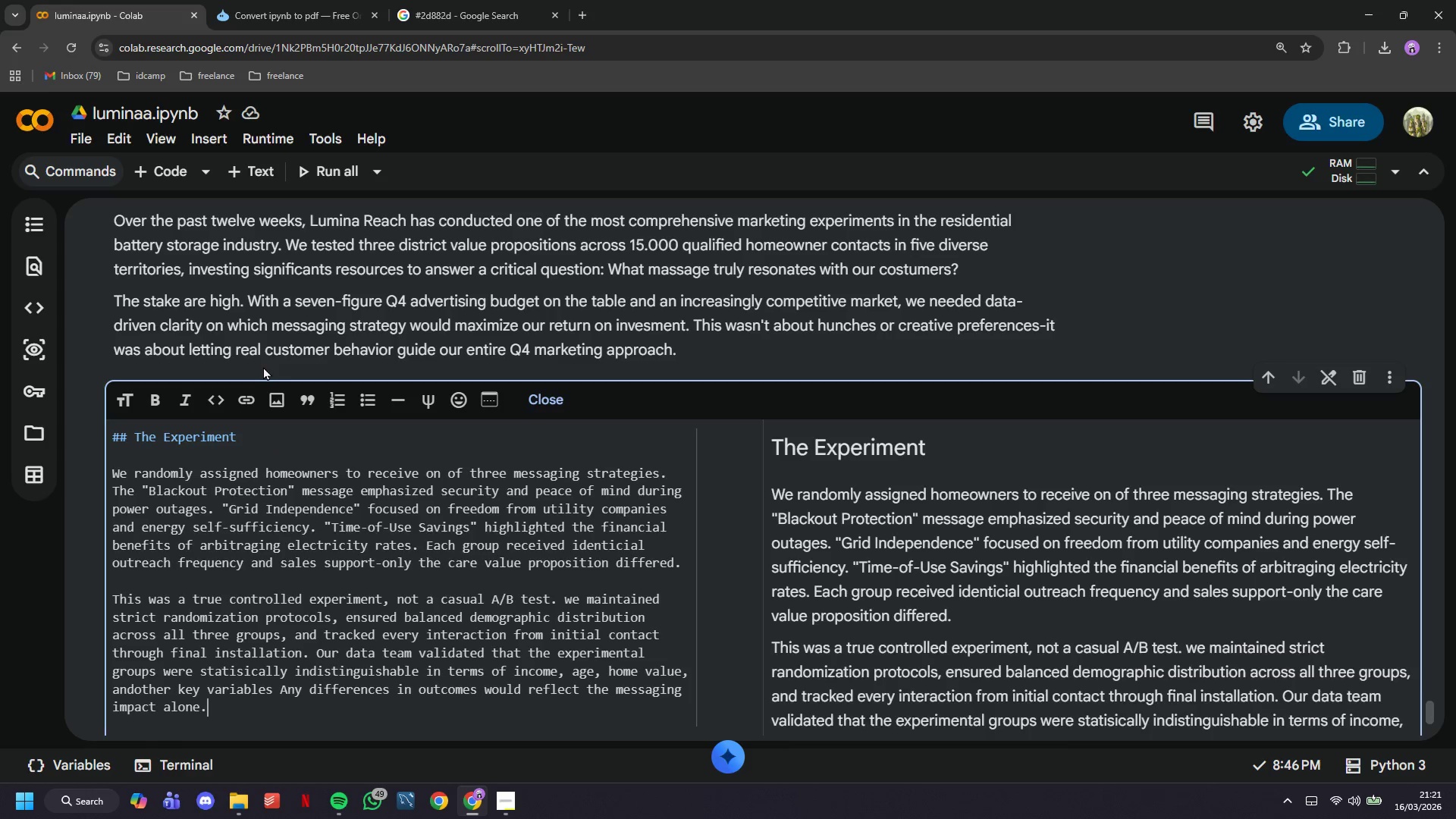 
wait(6.84)
 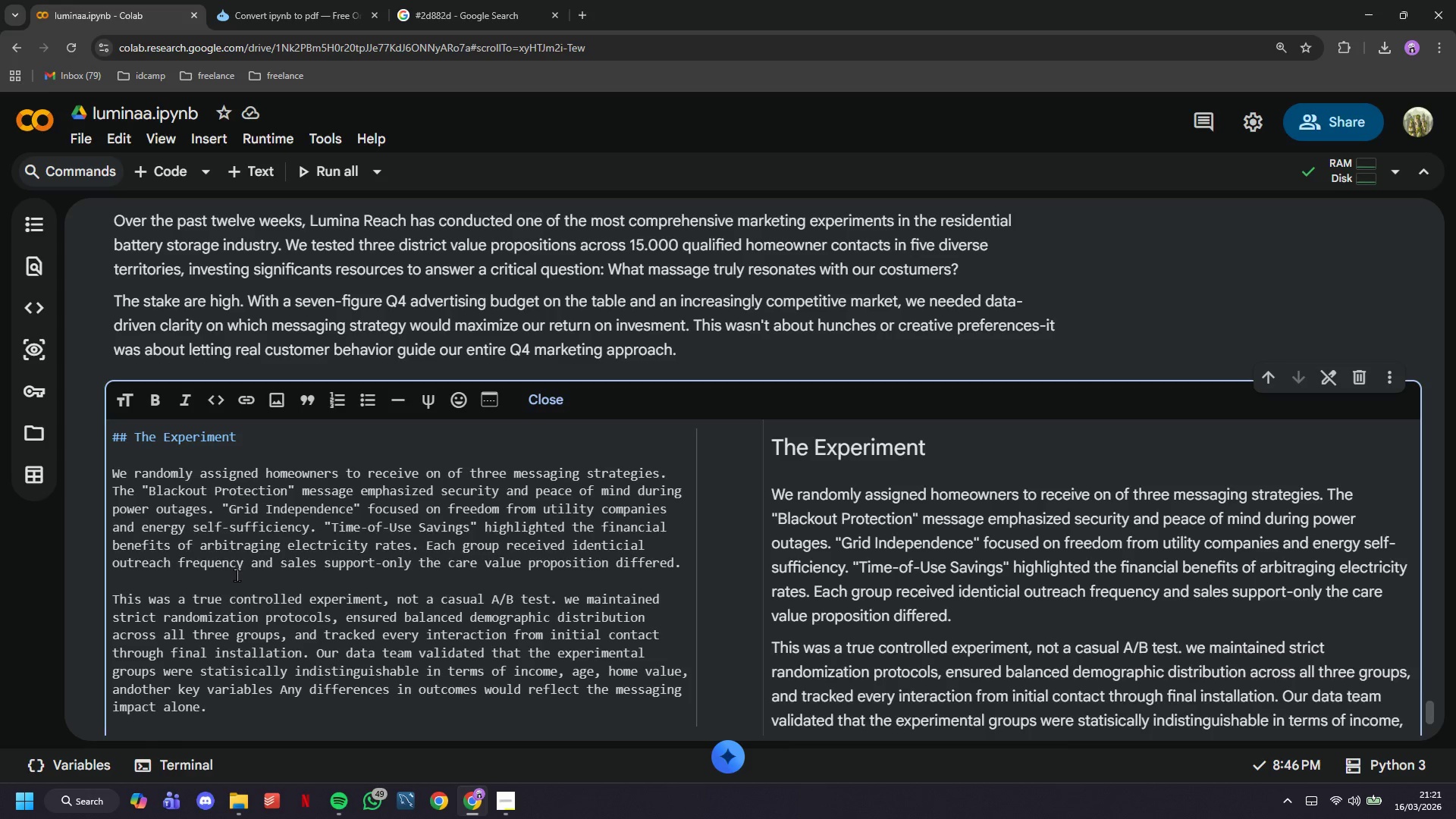 
left_click([259, 170])
 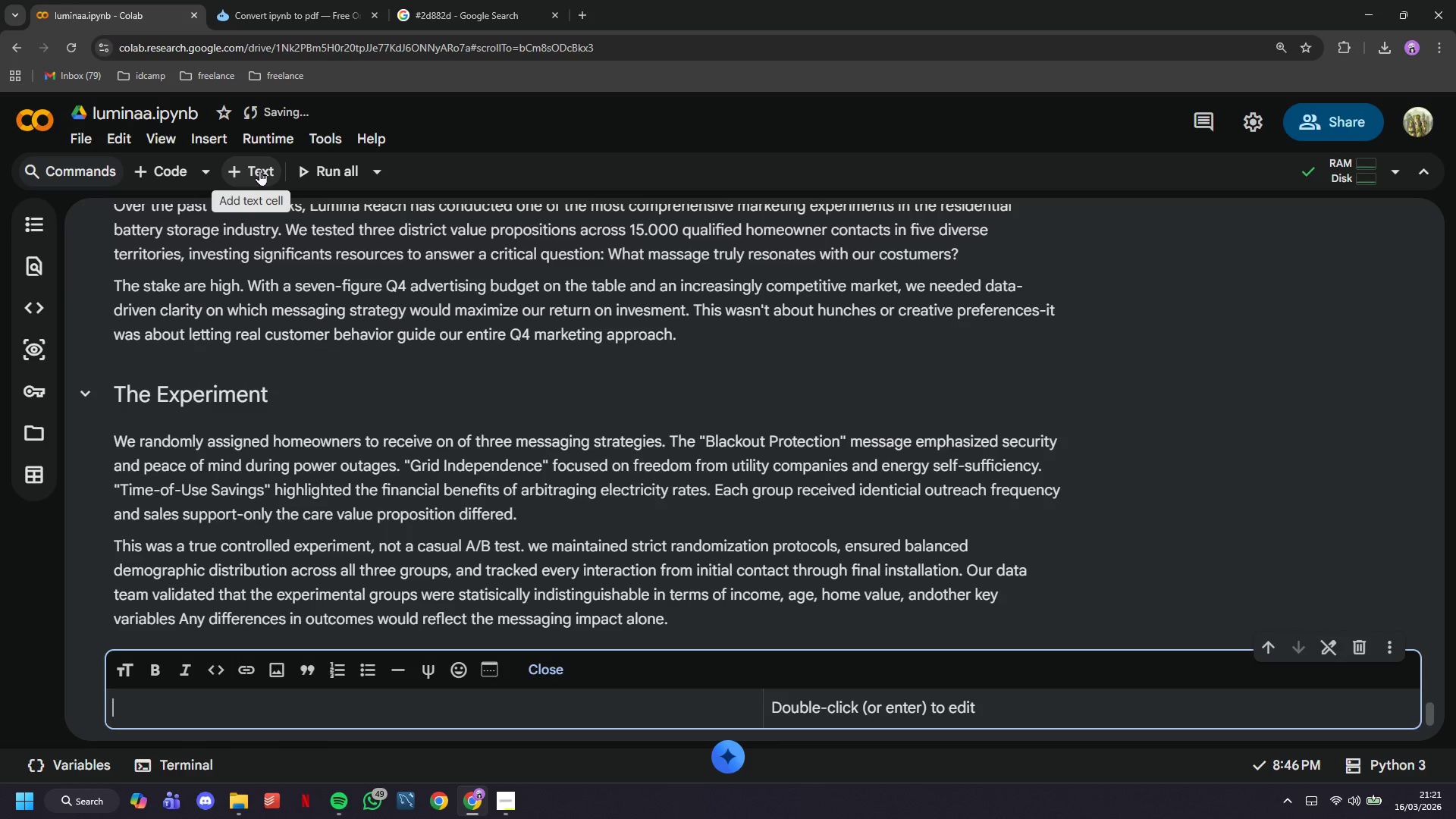 
type(## The Findings )
 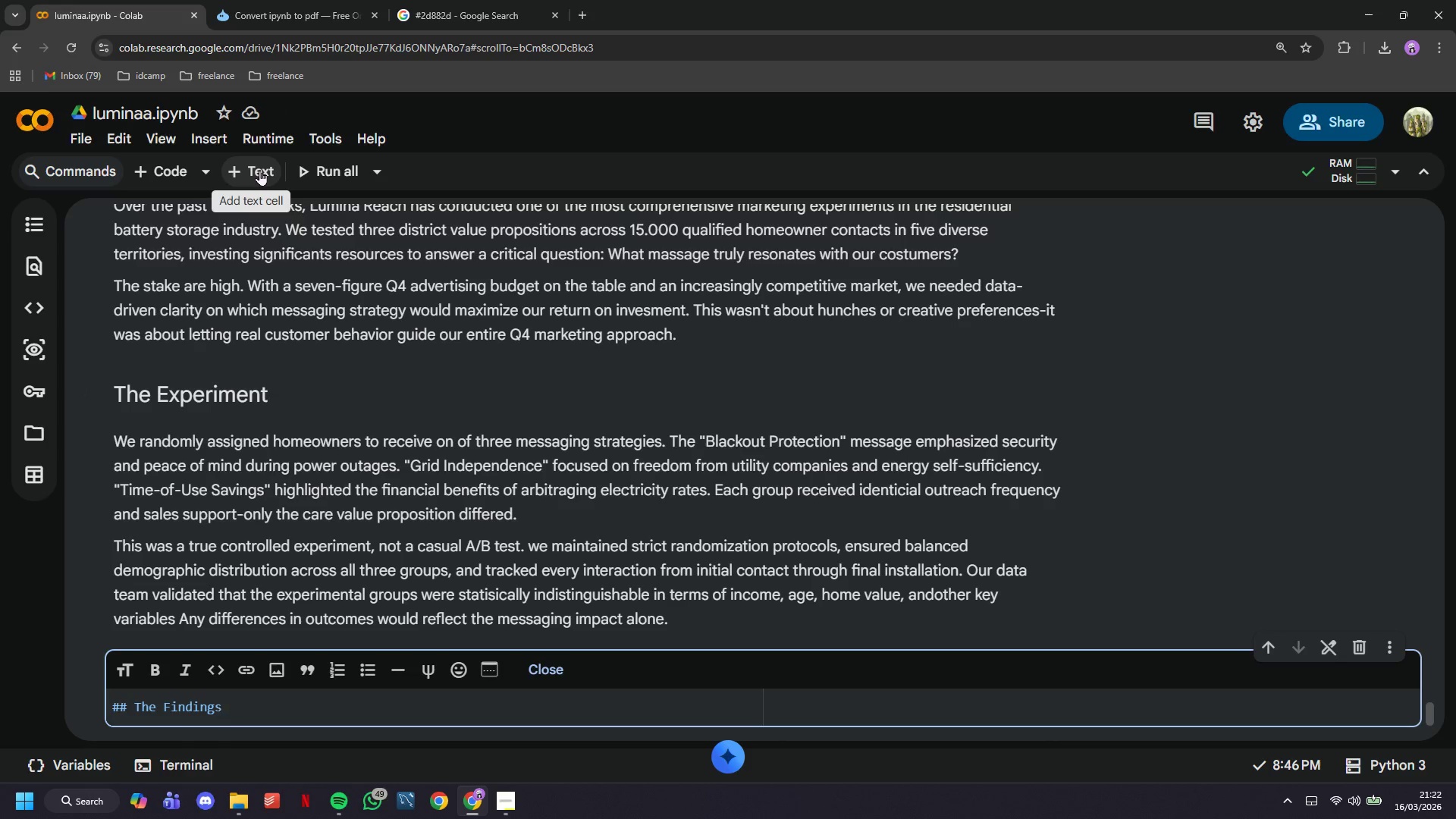 
key(Backspace)
 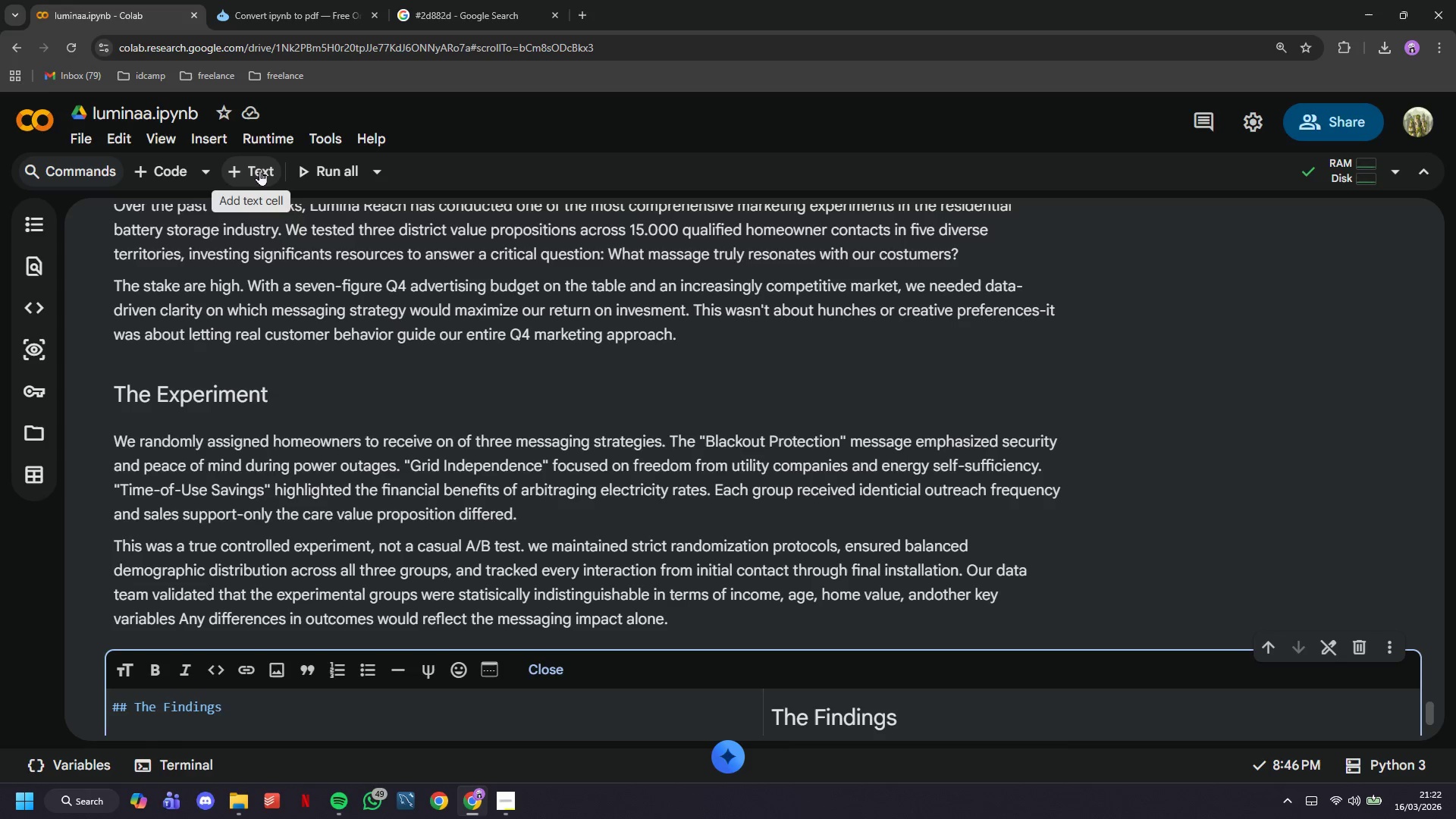 
key(Enter)
 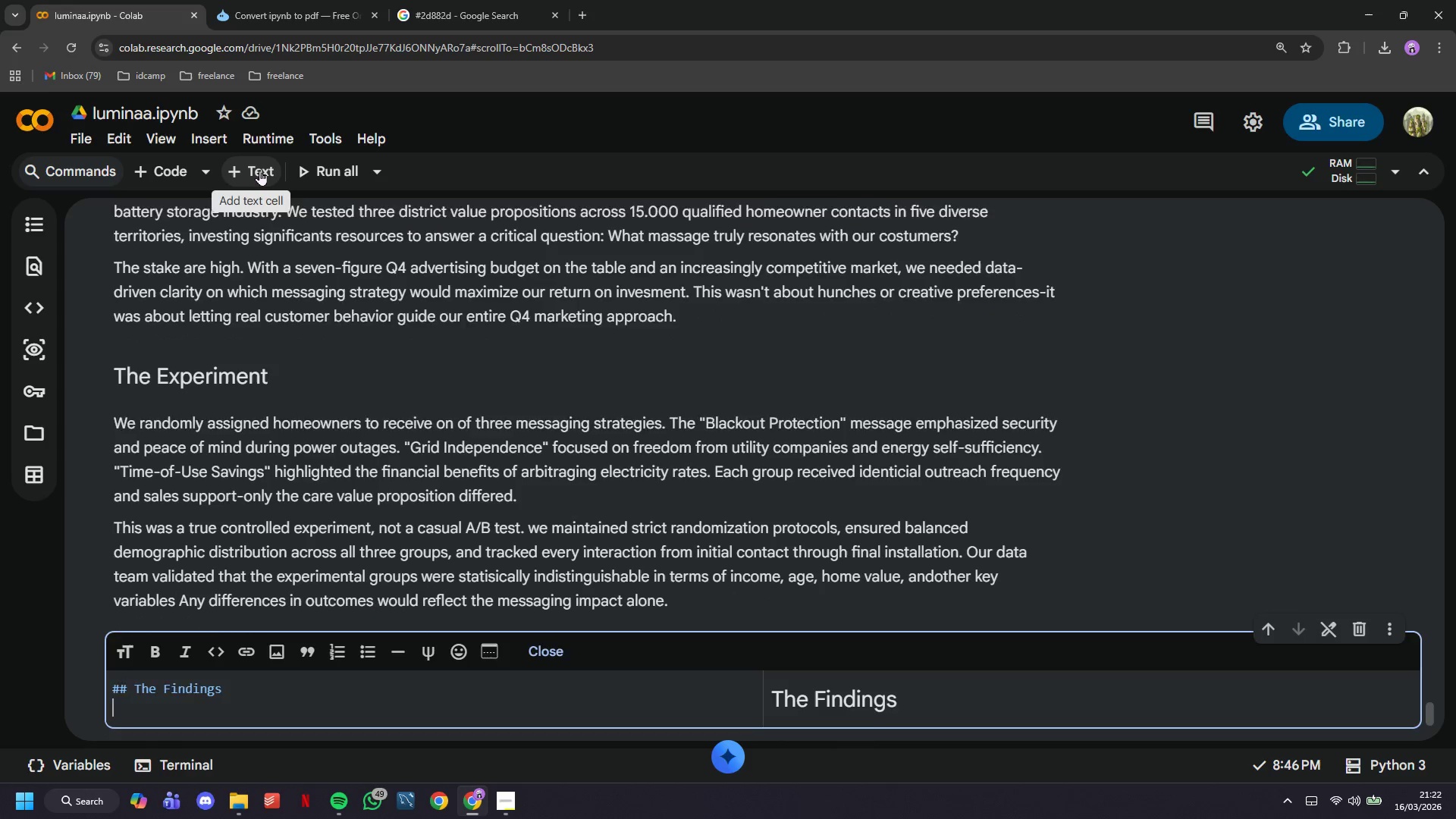 
key(Enter)
 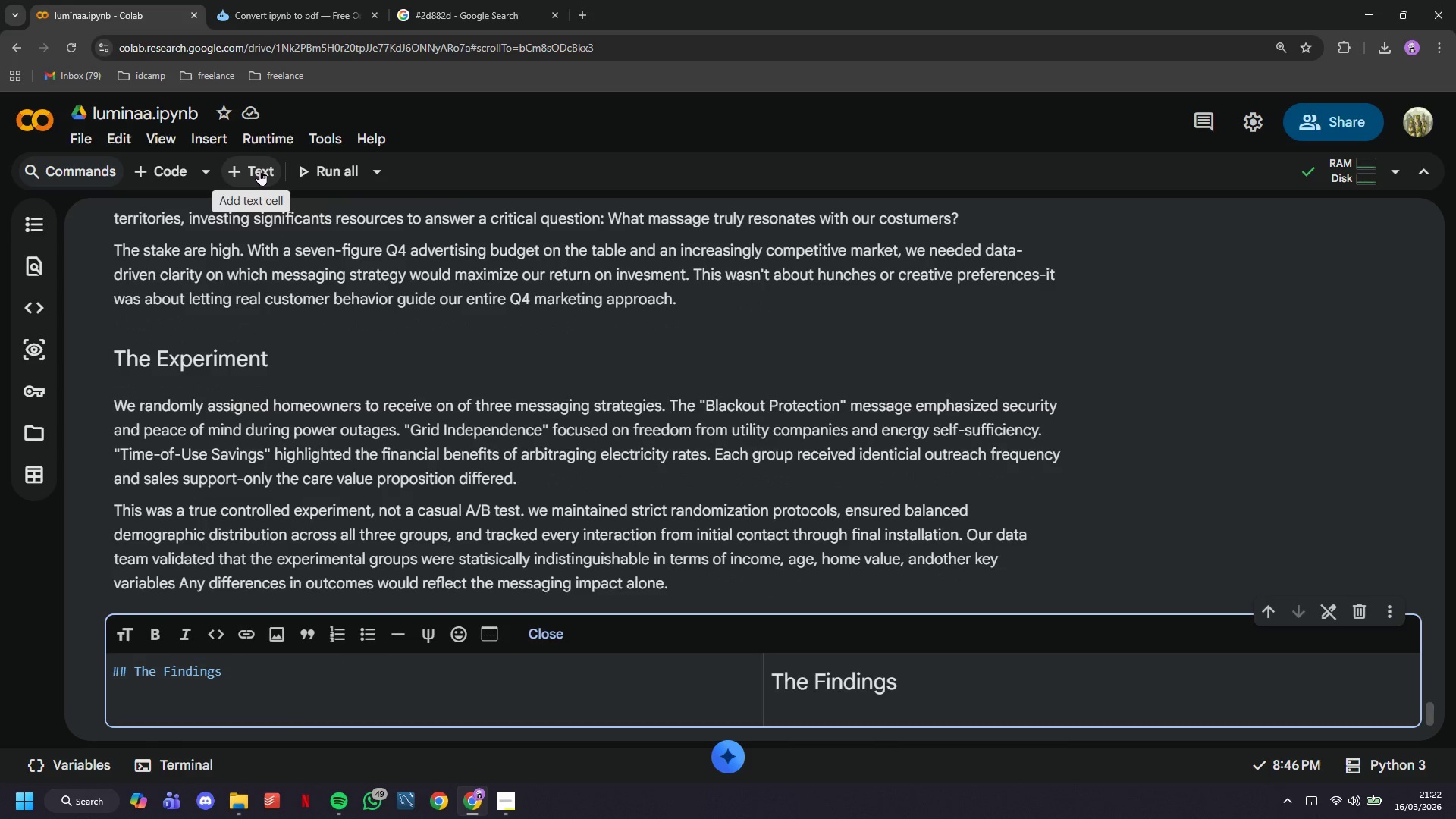 
wait(10.94)
 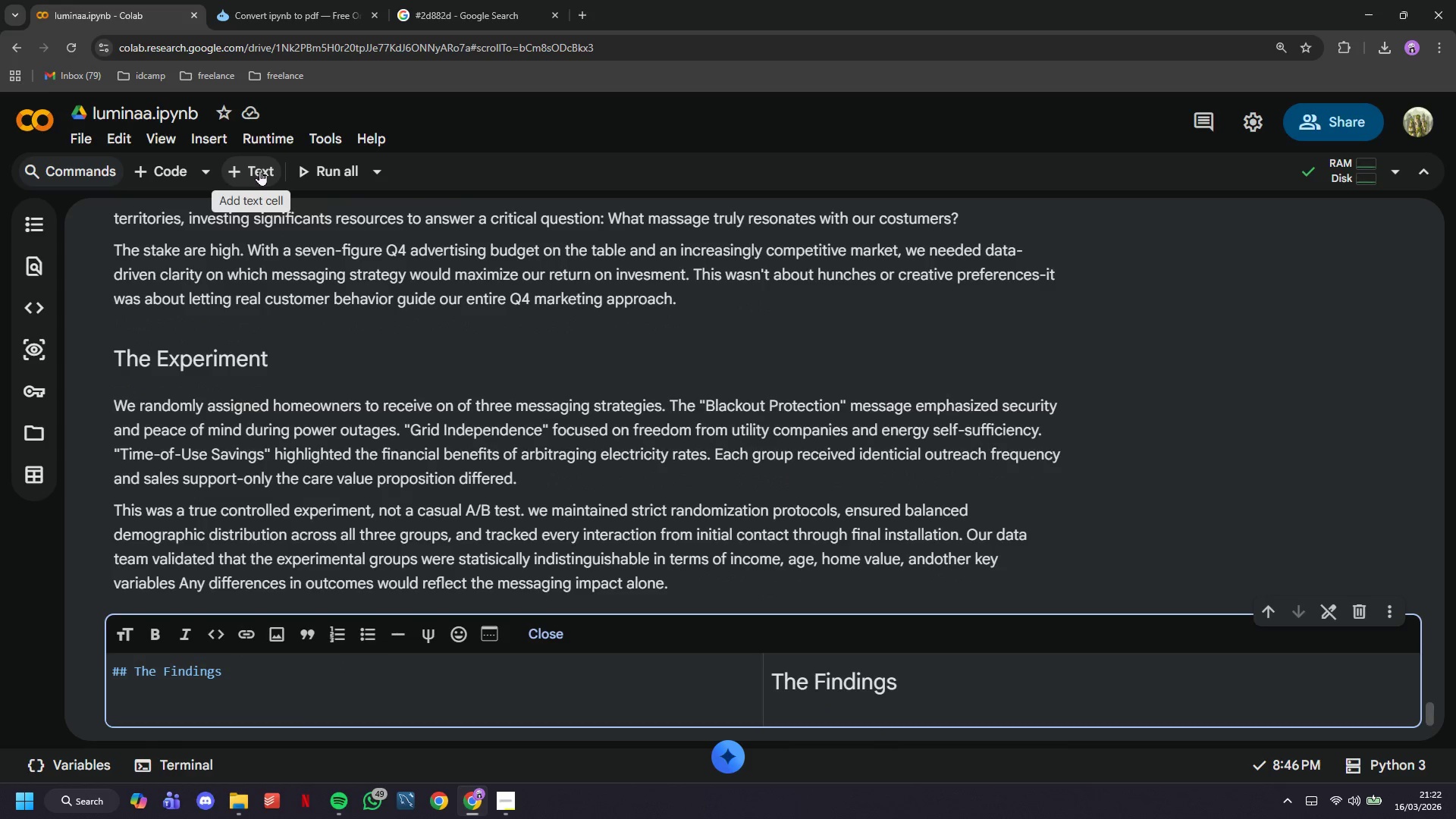 
type(The results were unambigous)
 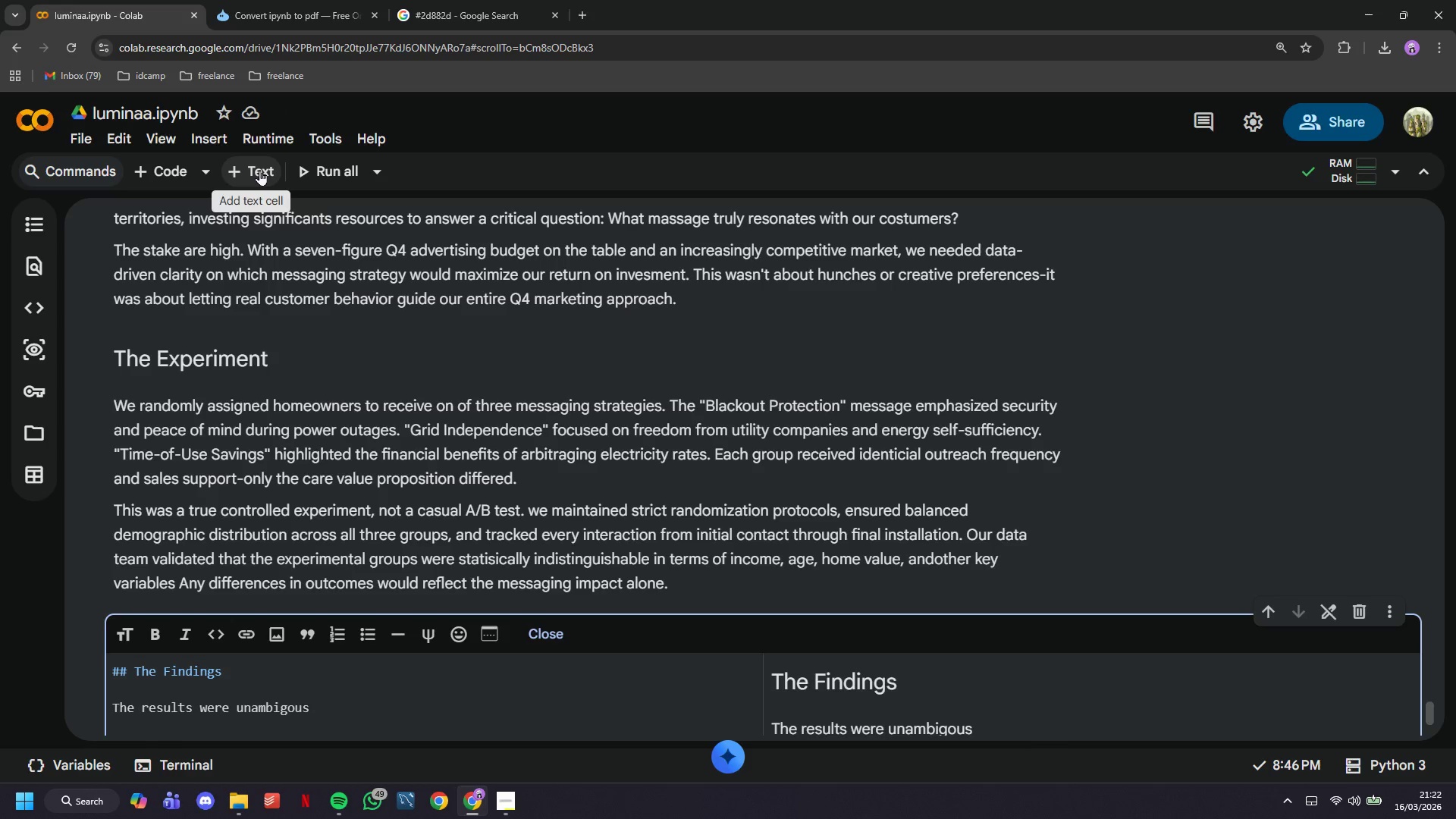 
key(Backspace)
key(Backspace)
key(Backspace)
type(uous )
 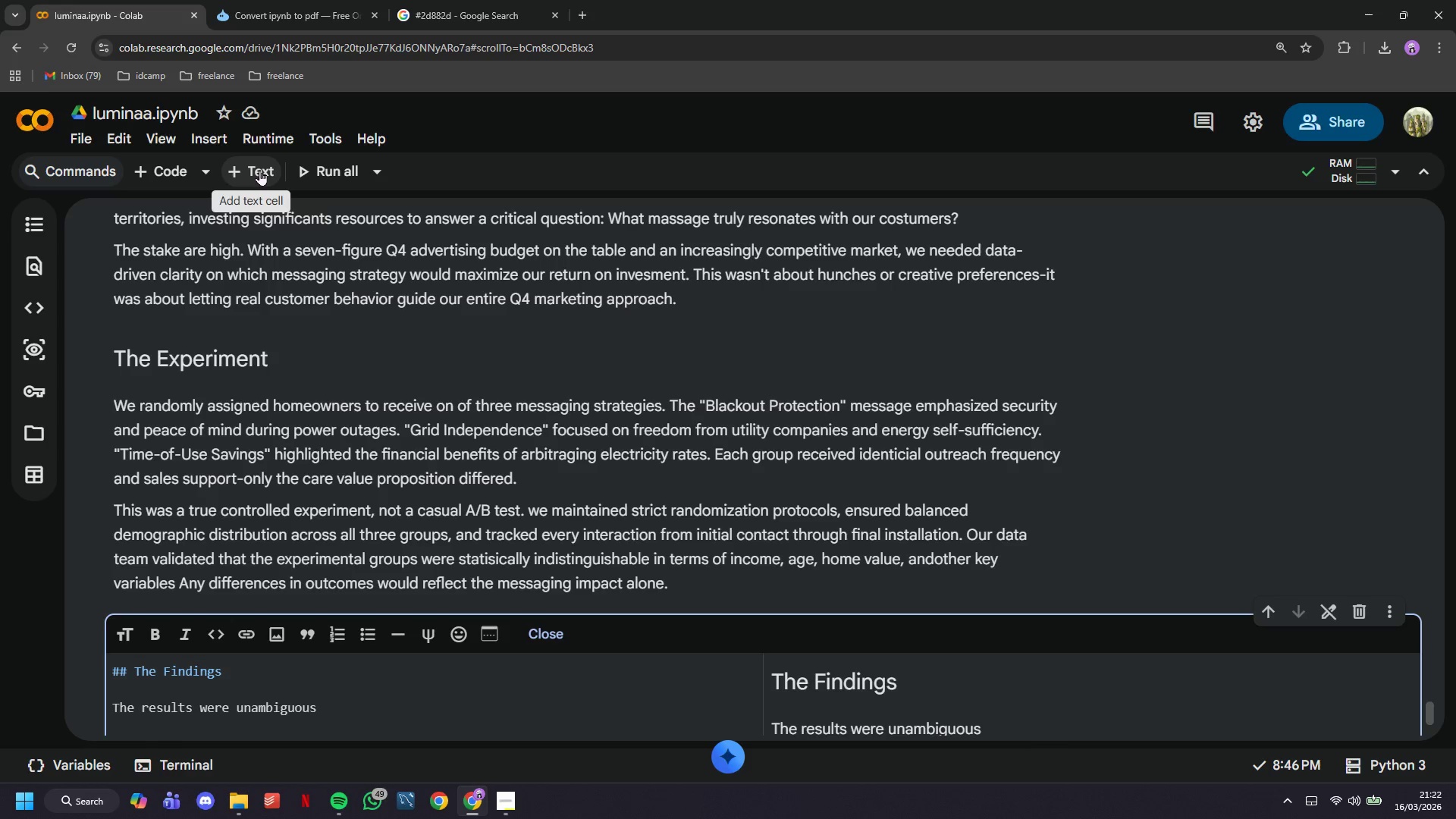 
key(Backspace)
type(. The )
key(Backspace)
type( ')
key(Backspace)
type("Grid Indepede)
key(Backspace)
key(Backspace)
type(ndeb)
key(Backspace)
type(nce )
key(Backspace)
type(" massag)
key(Backspace)
key(Backspace)
key(Backspace)
key(Backspace)
key(Backspace)
type(essage achieved )
 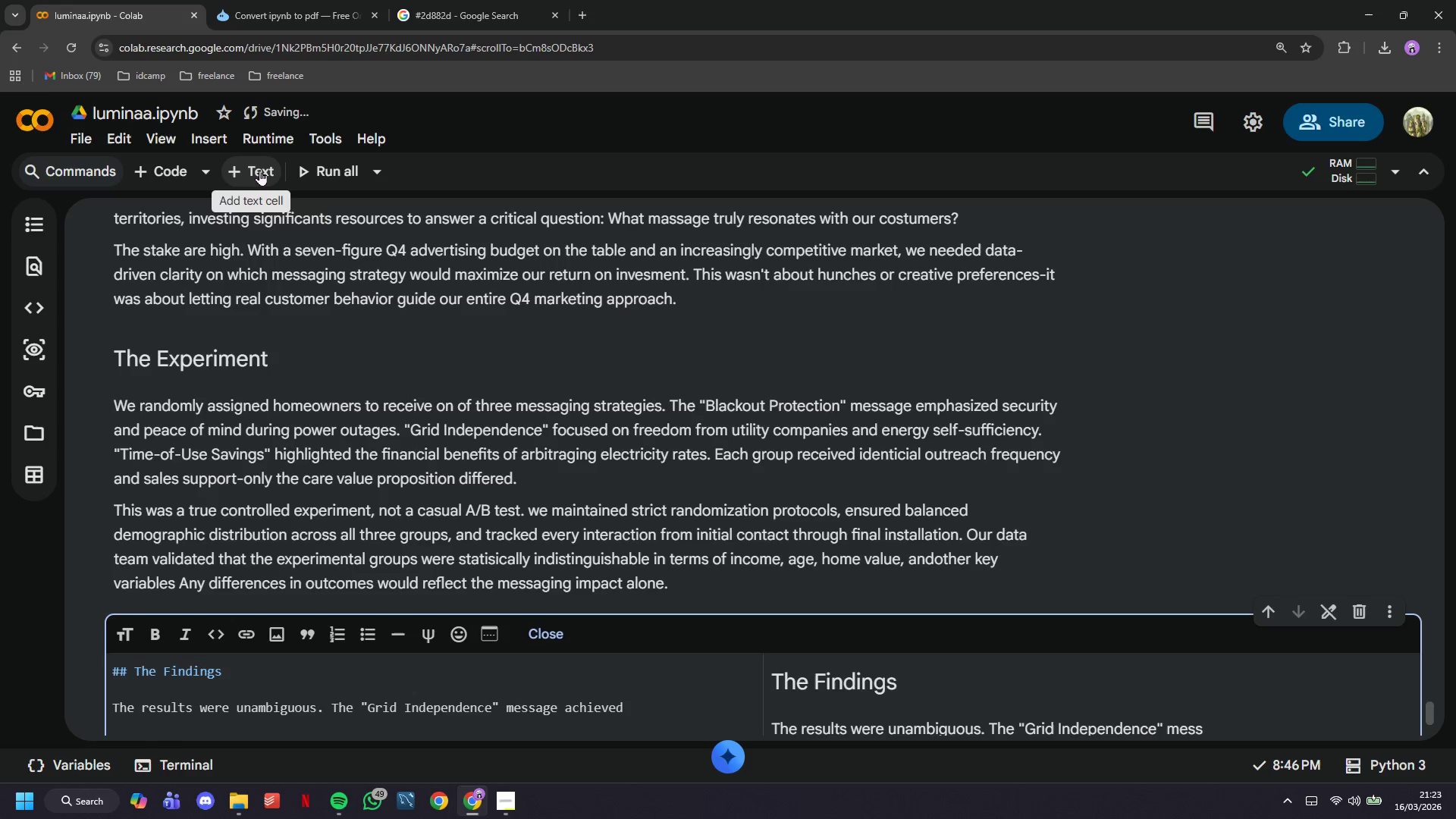 
type(a 7.09% conversion rate)
 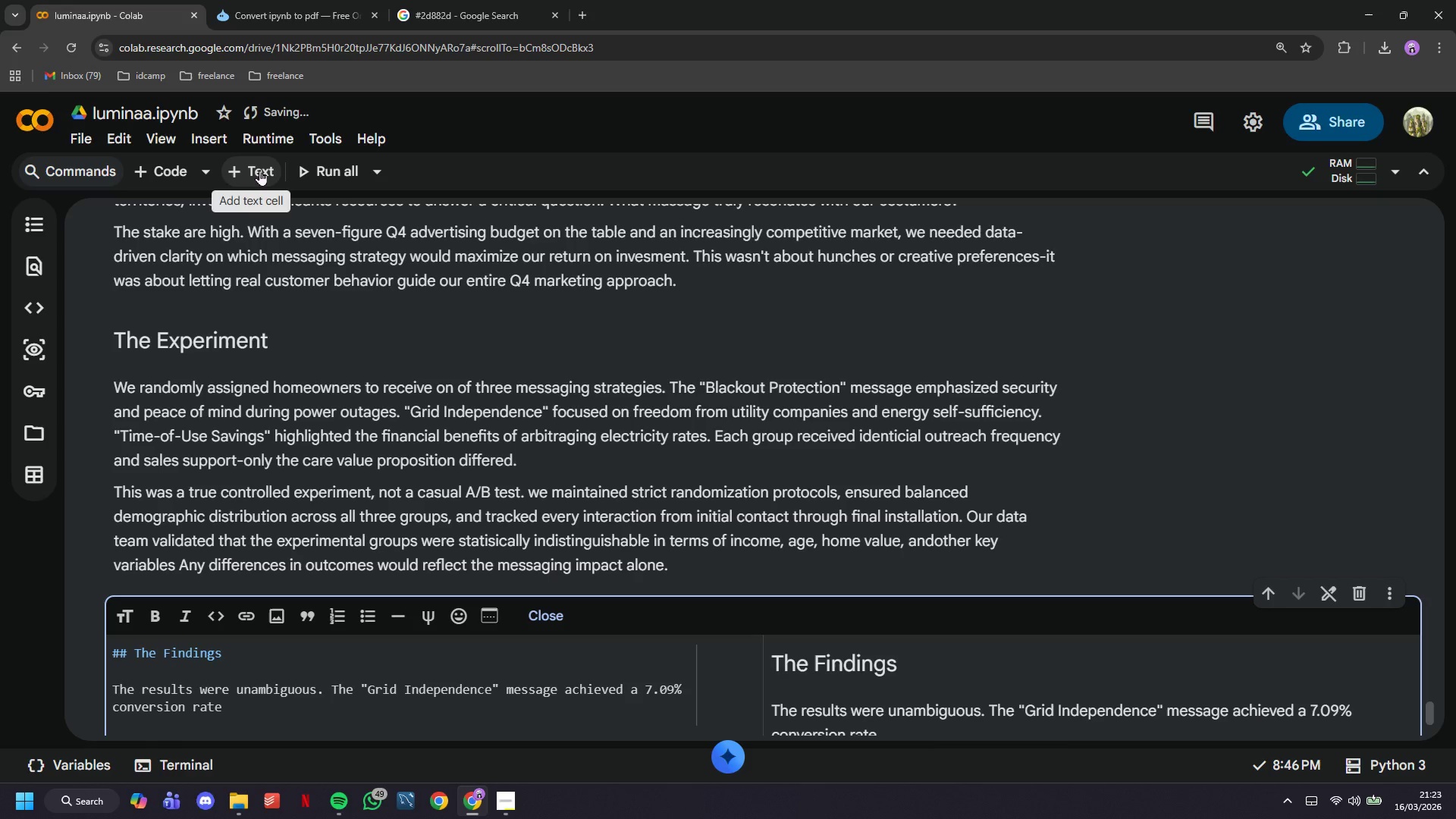 
wait(7.84)
 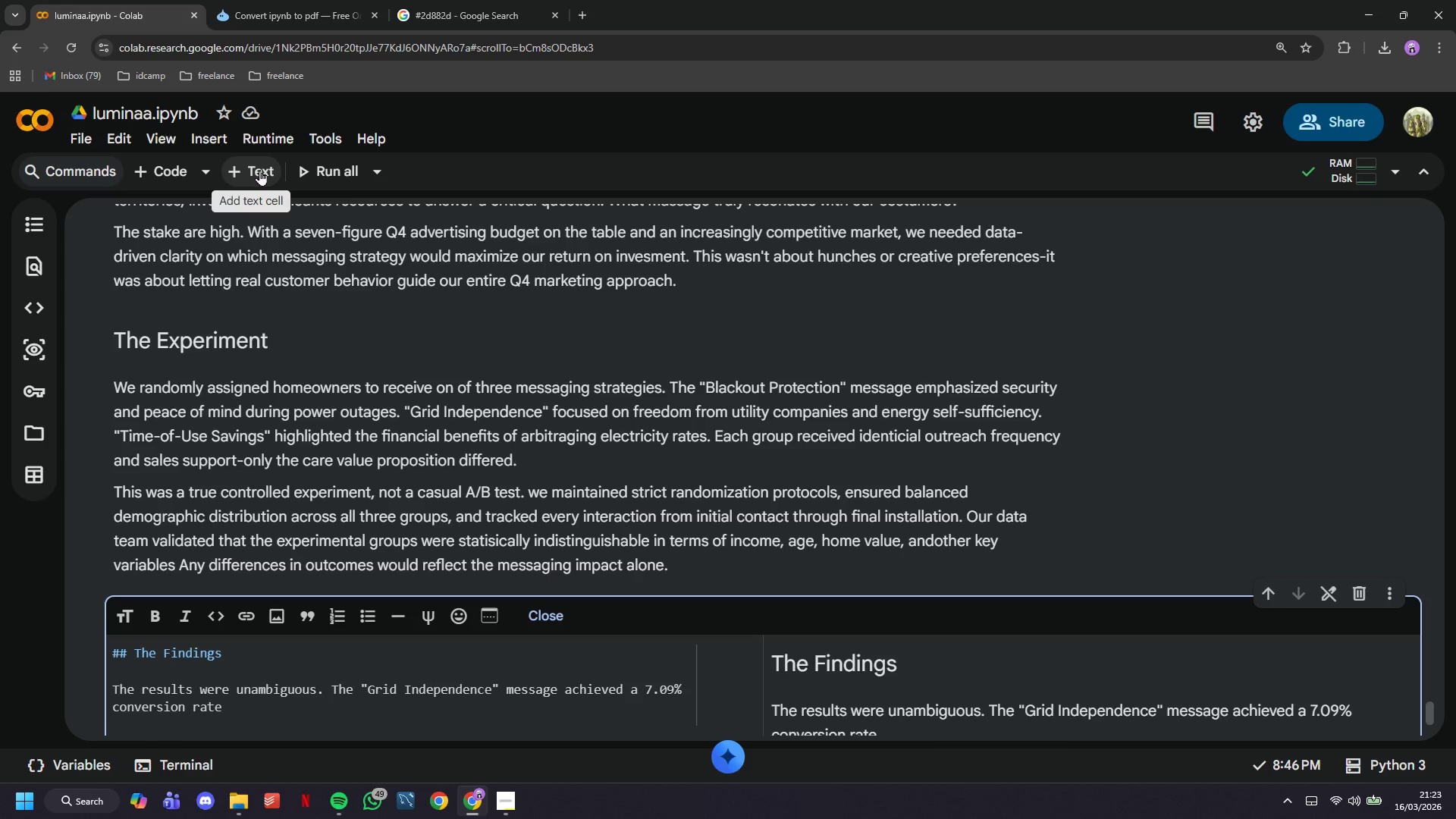 
key(Minus)
 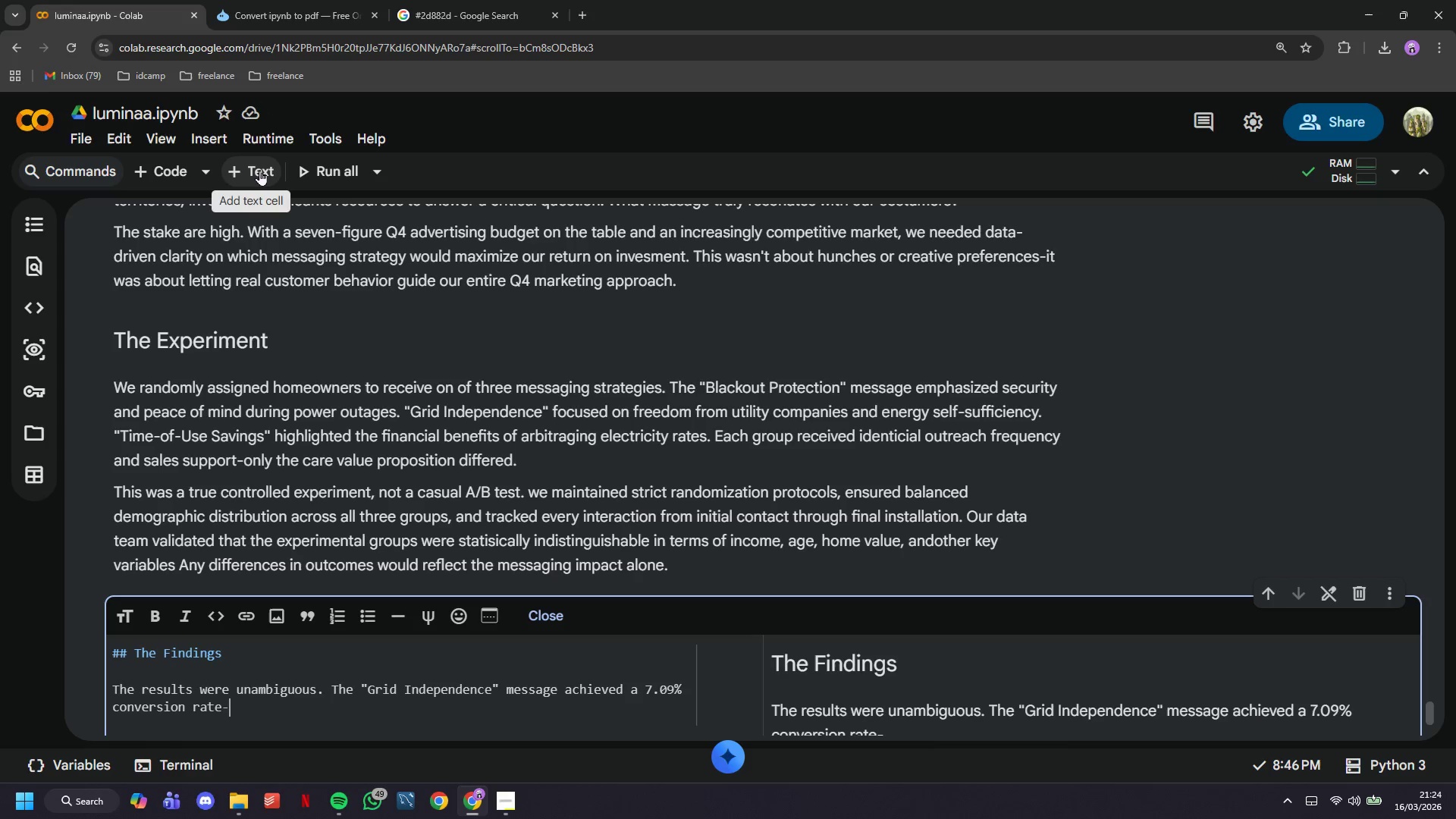 
type(outperforming )
 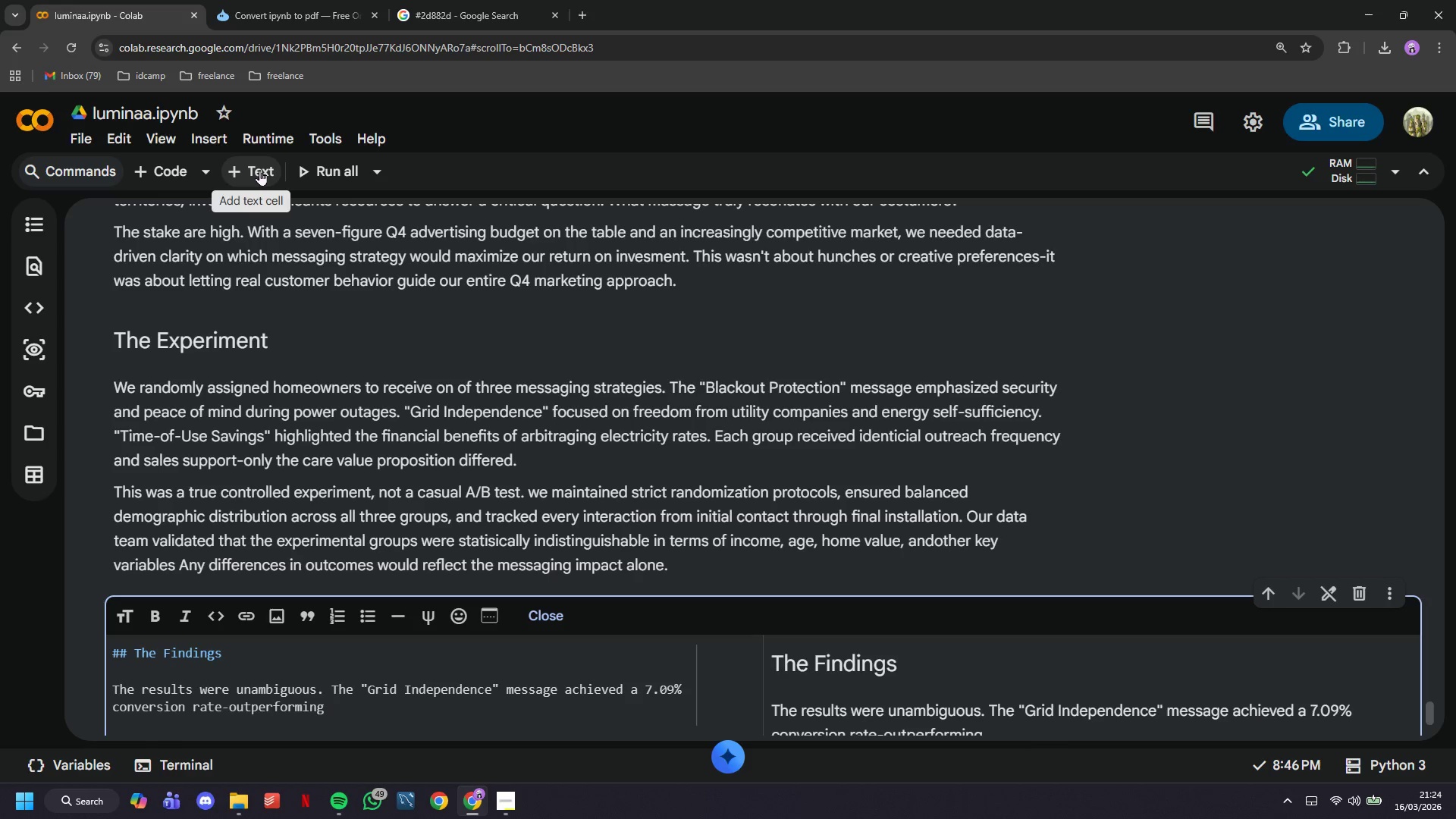 
type(the worst)
 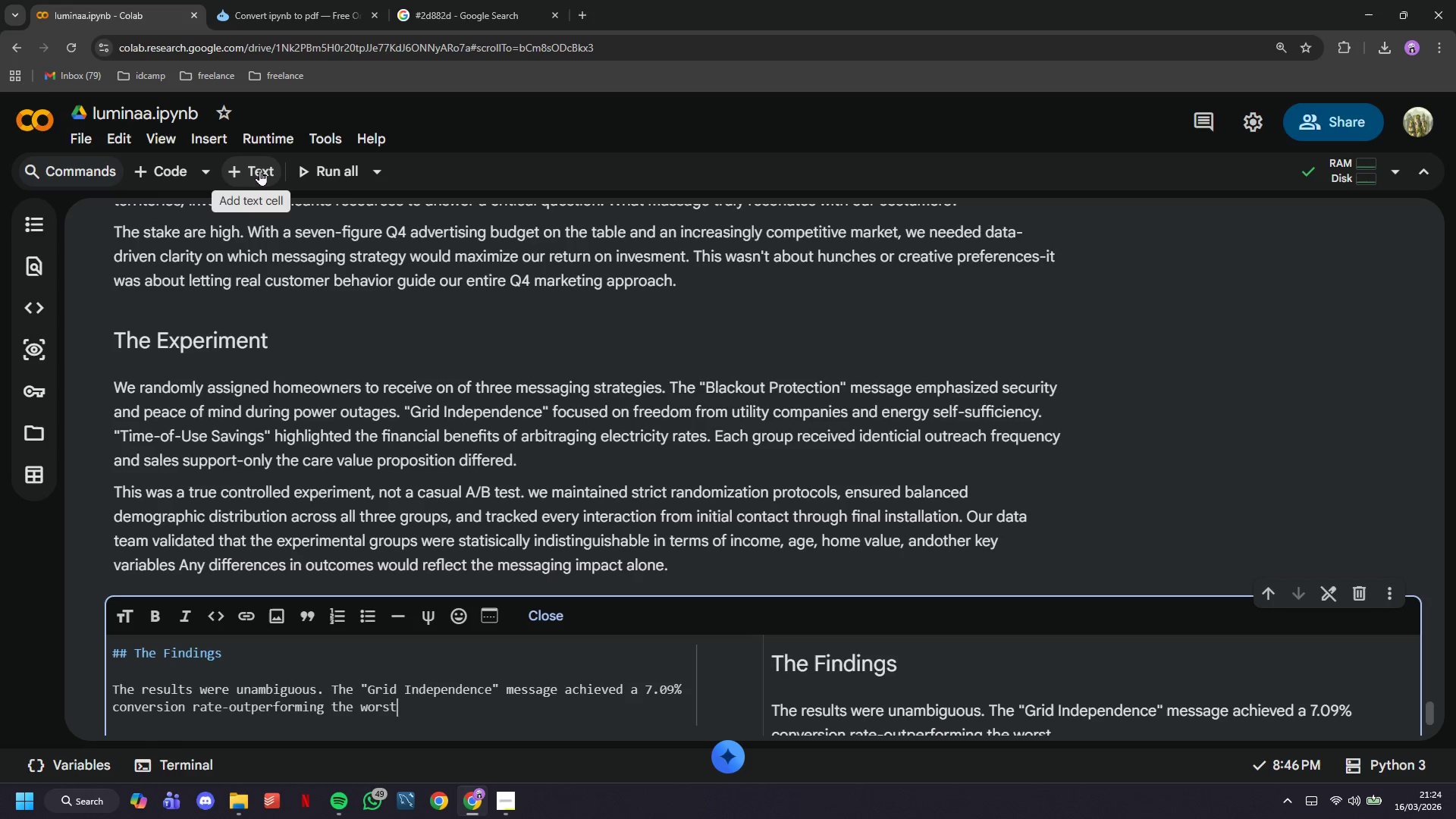 
wait(5.83)
 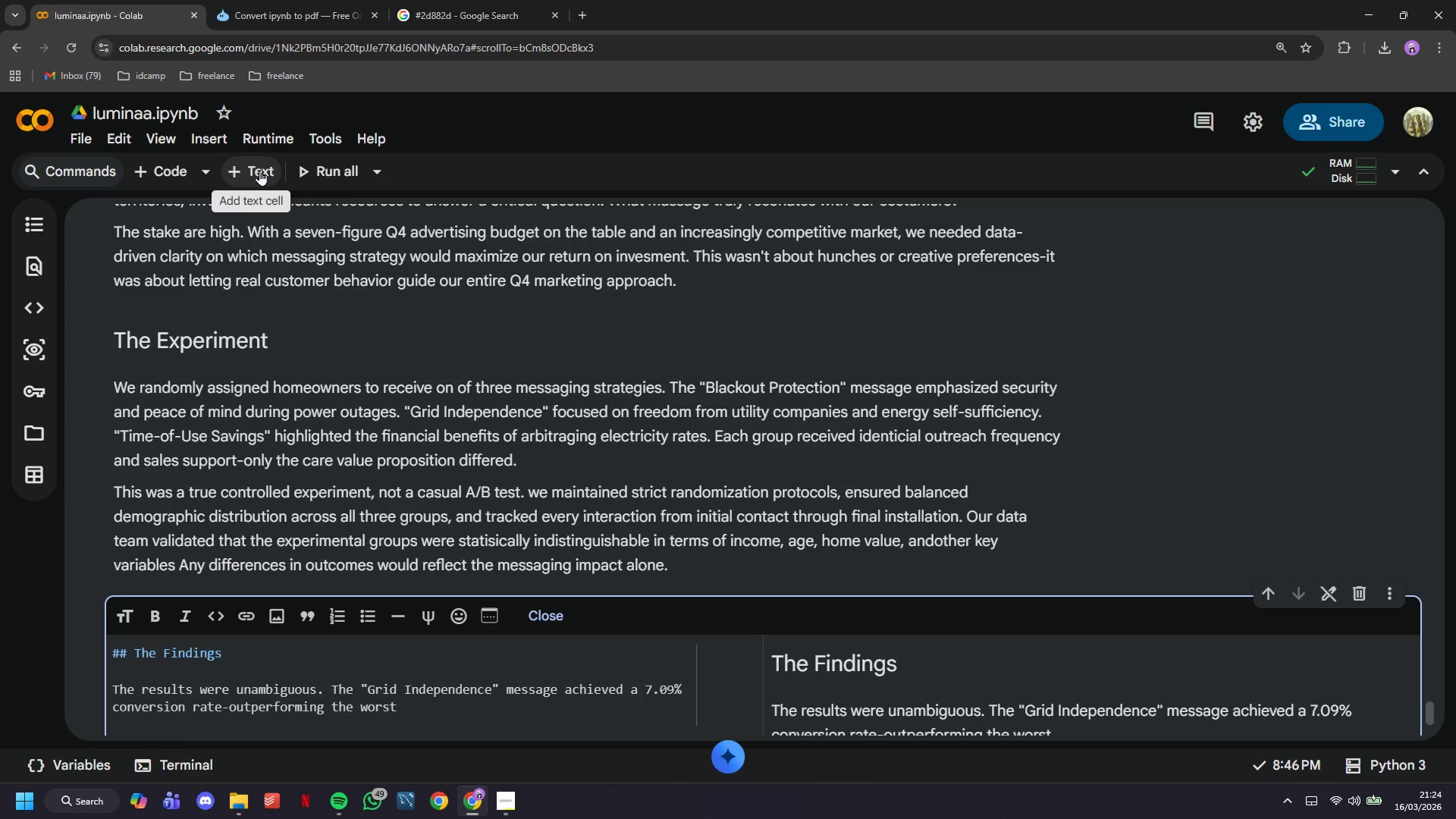 
type(-performing message by more than oi)
key(Backspace)
type(ne )
 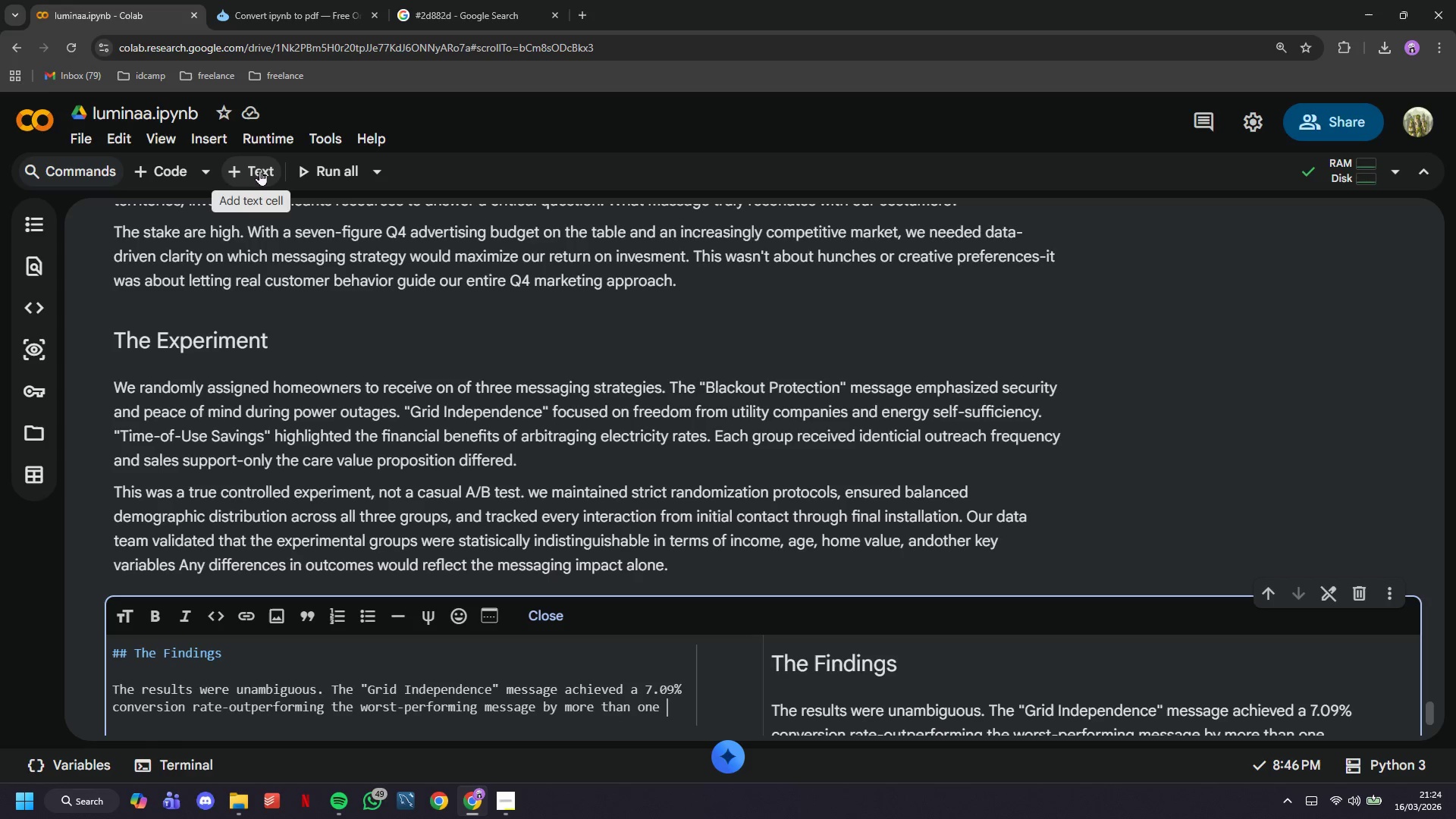 
type(one-third)
 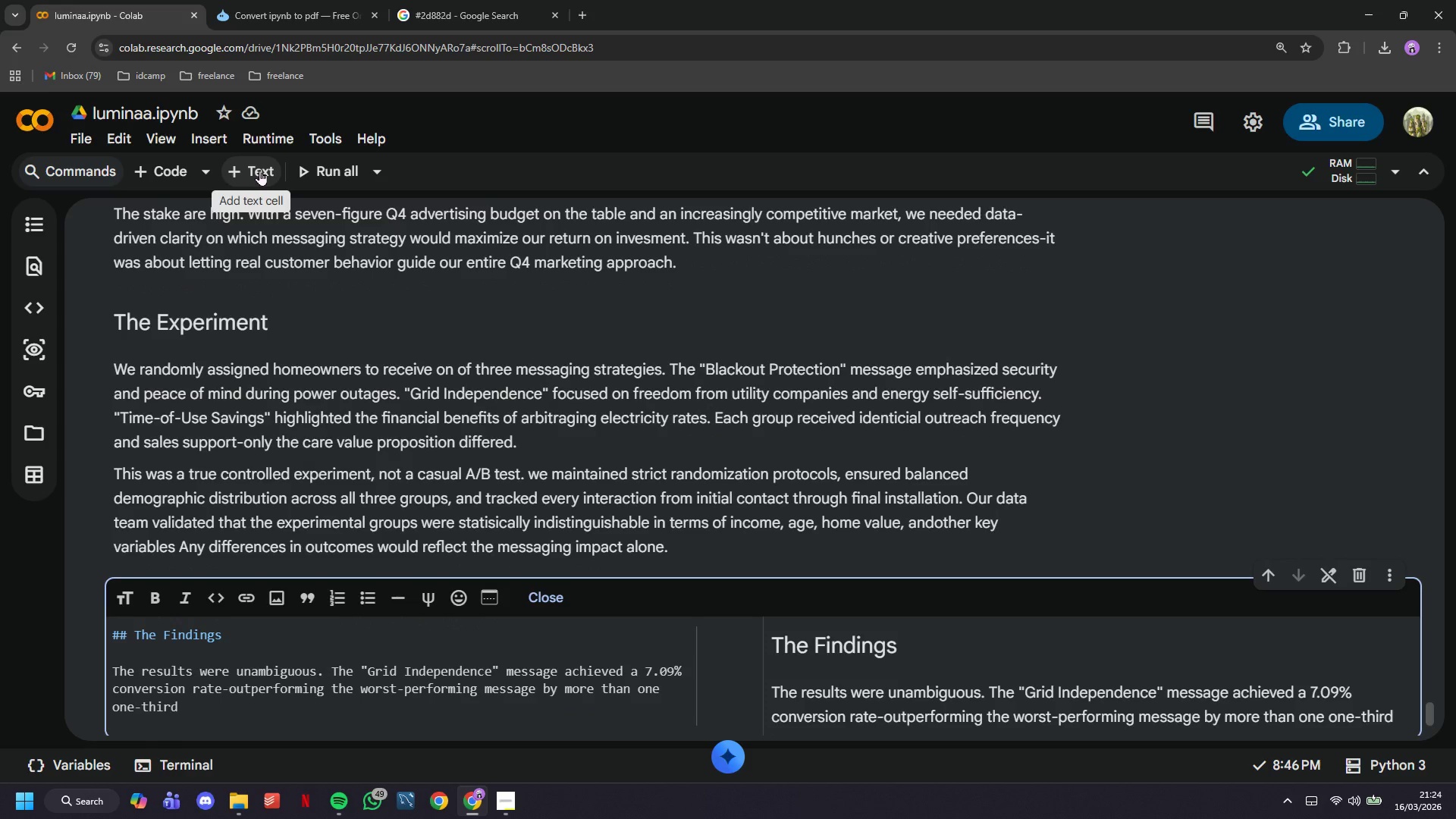 
type(. This wasn)
 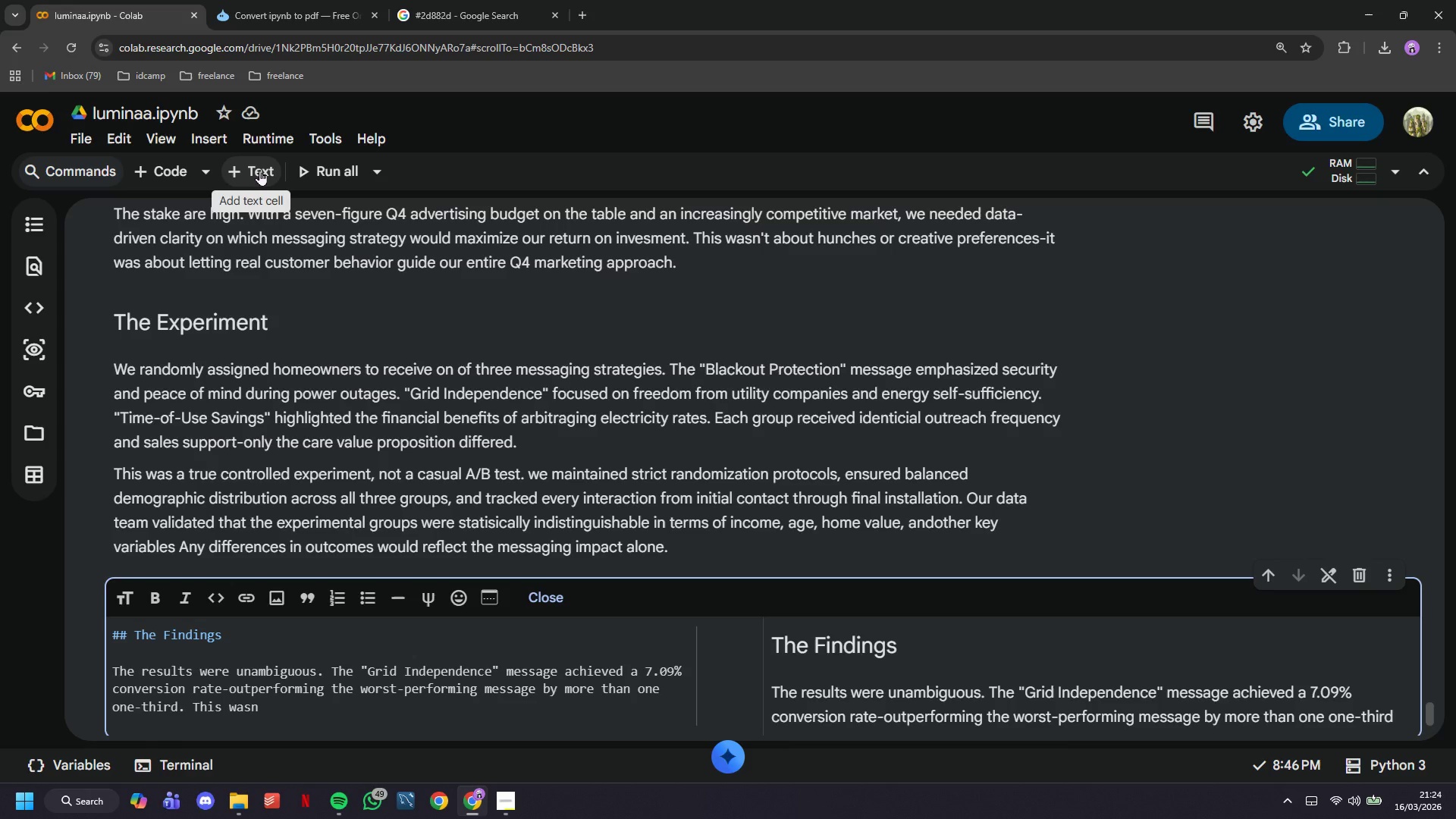 
key(Comma)
 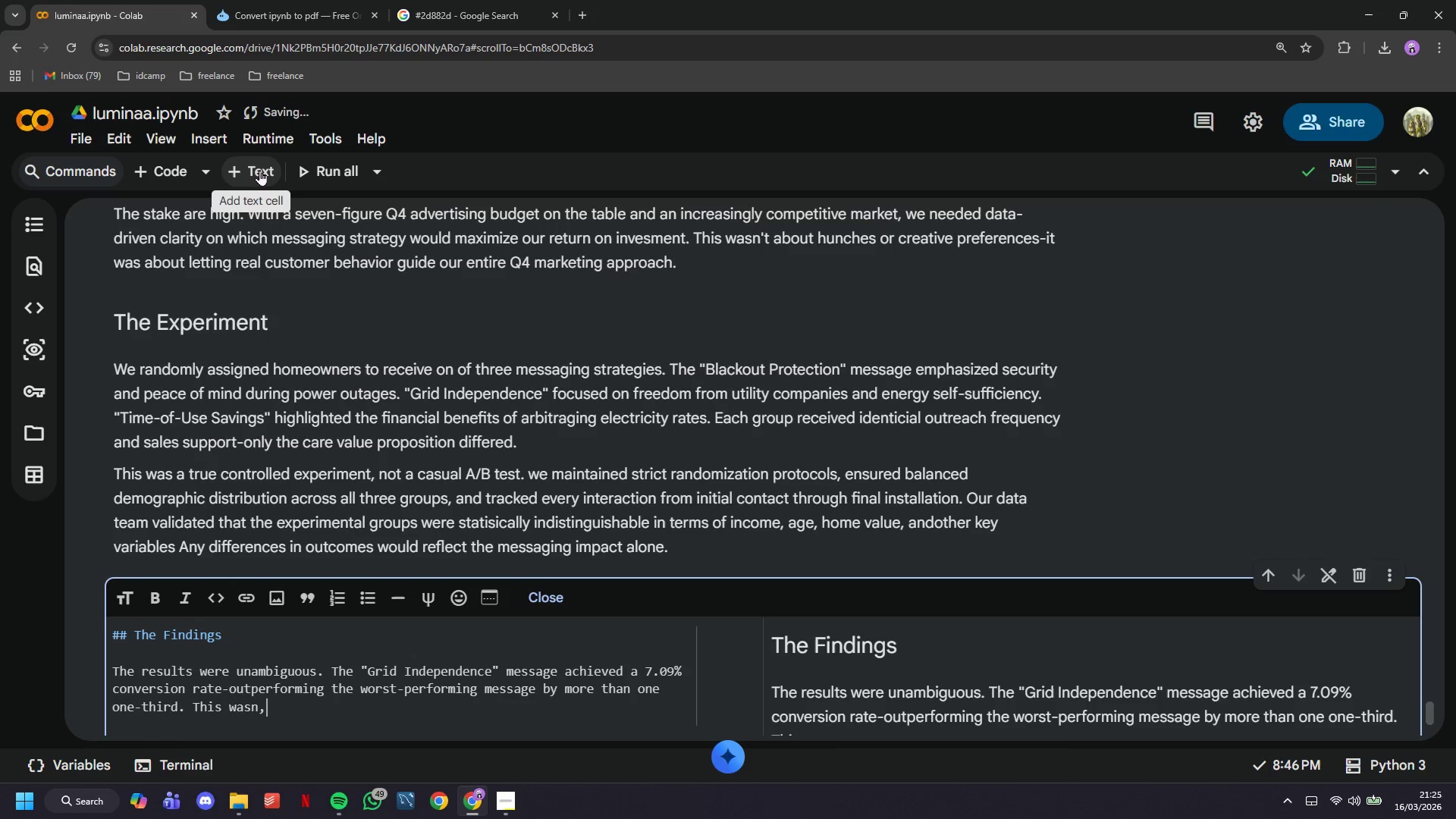 
key(Backspace)
 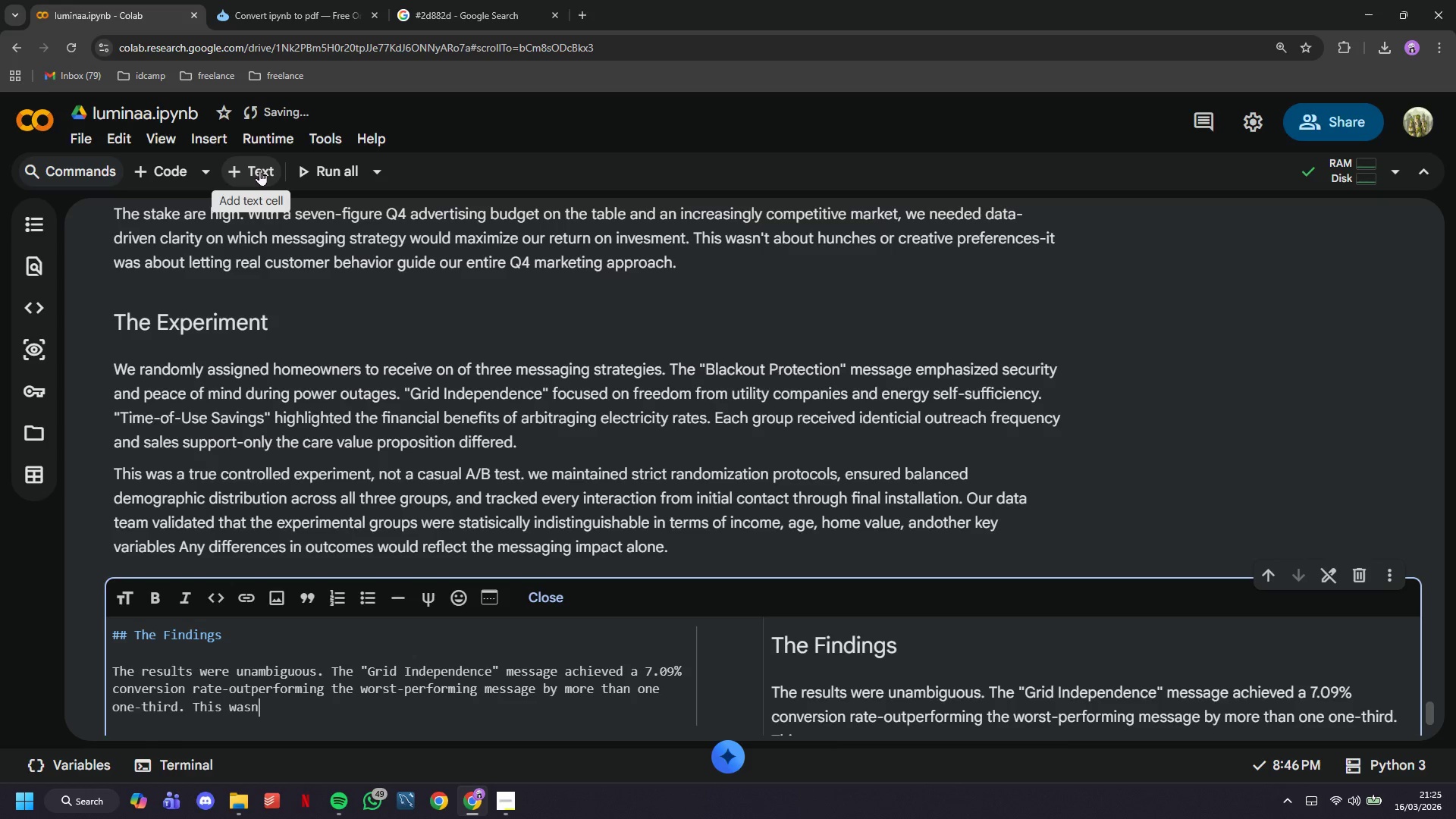 
key(Semicolon)
 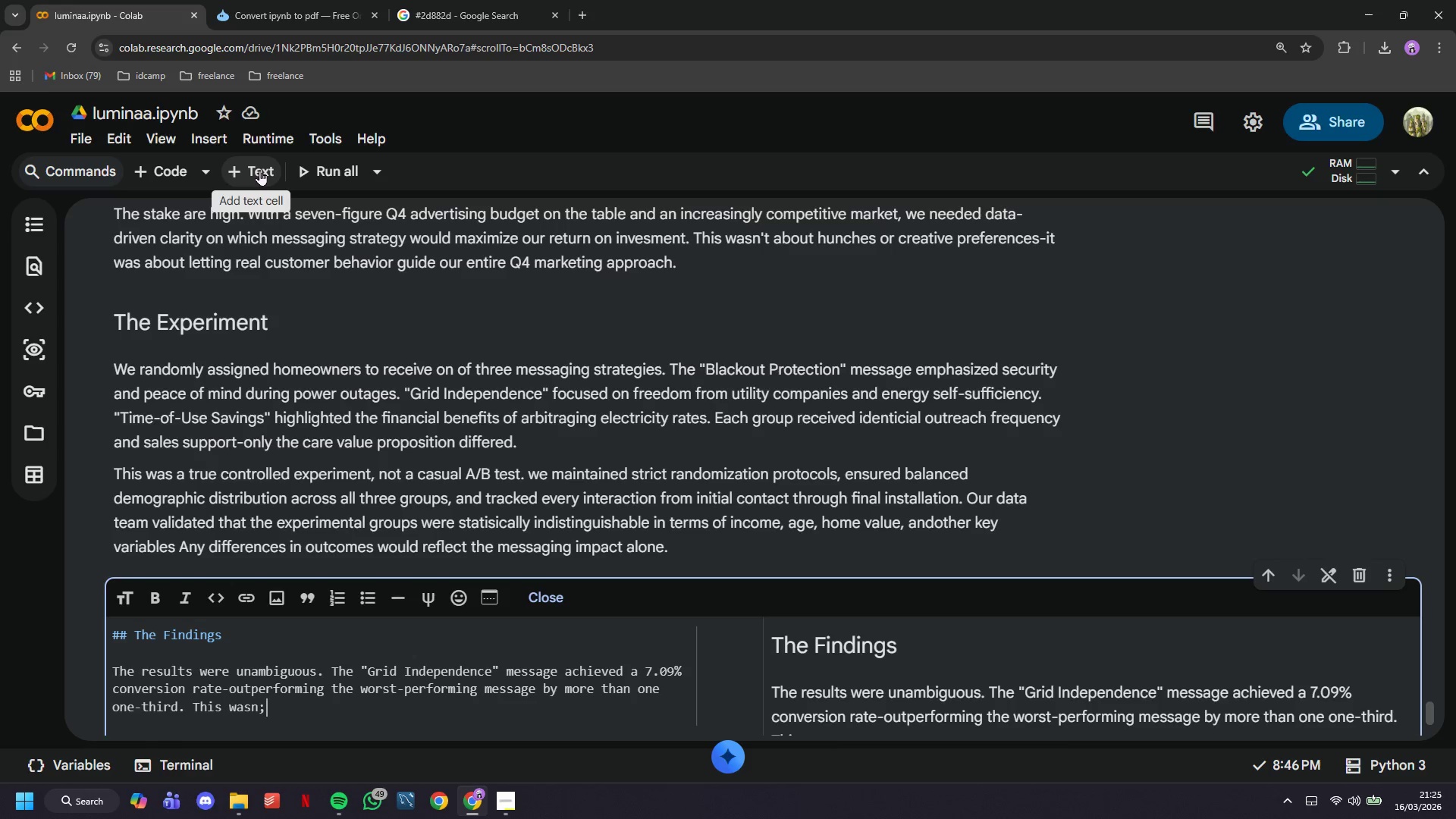 
key(Backspace)
type('t a marginal )
 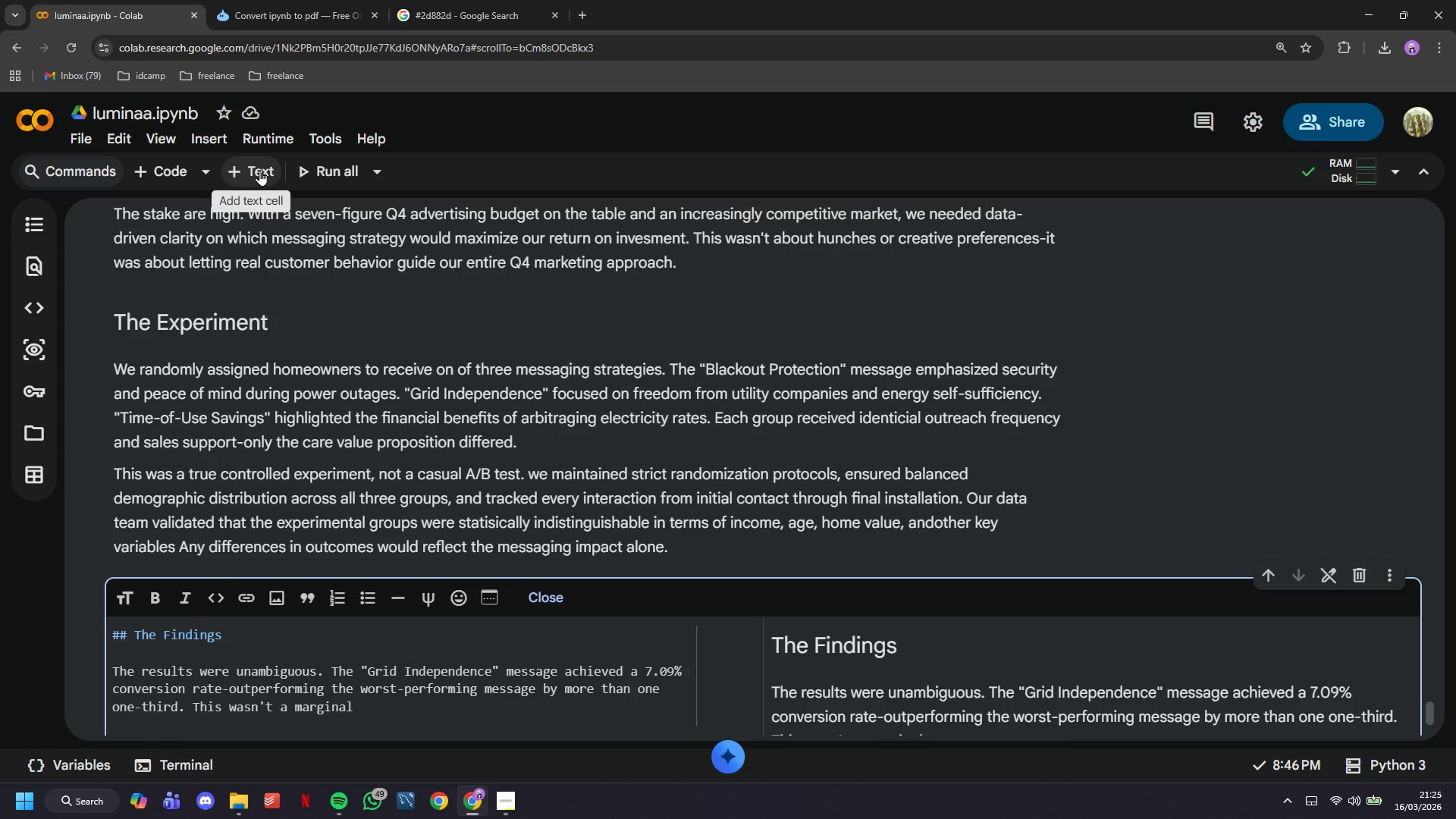 
type(difference ths)
key(Backspace)
type(at could be attributed to chance. Stasti)
 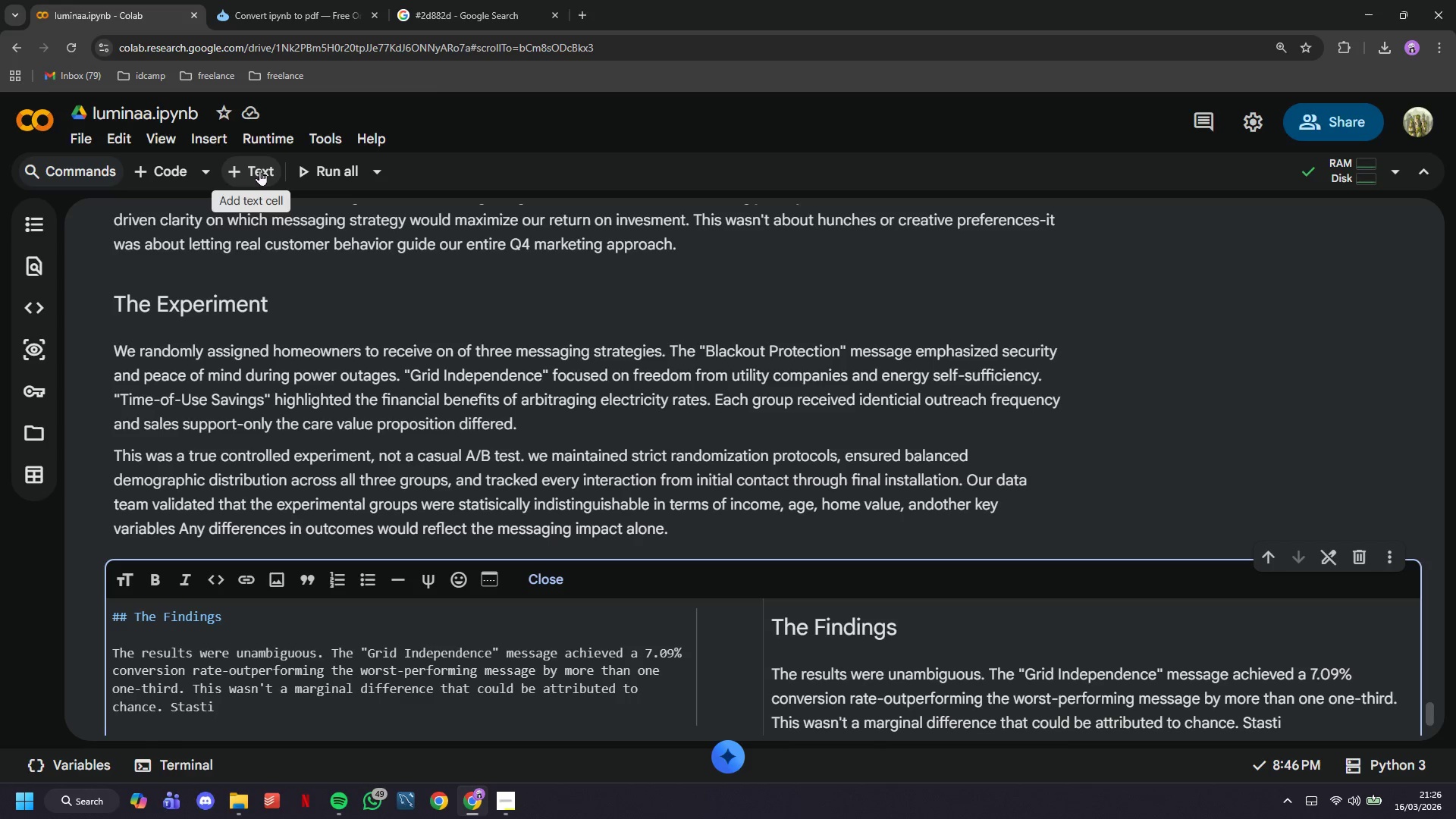 
key(Backspace)
key(Backspace)
key(Backspace)
type(tistical analy)
 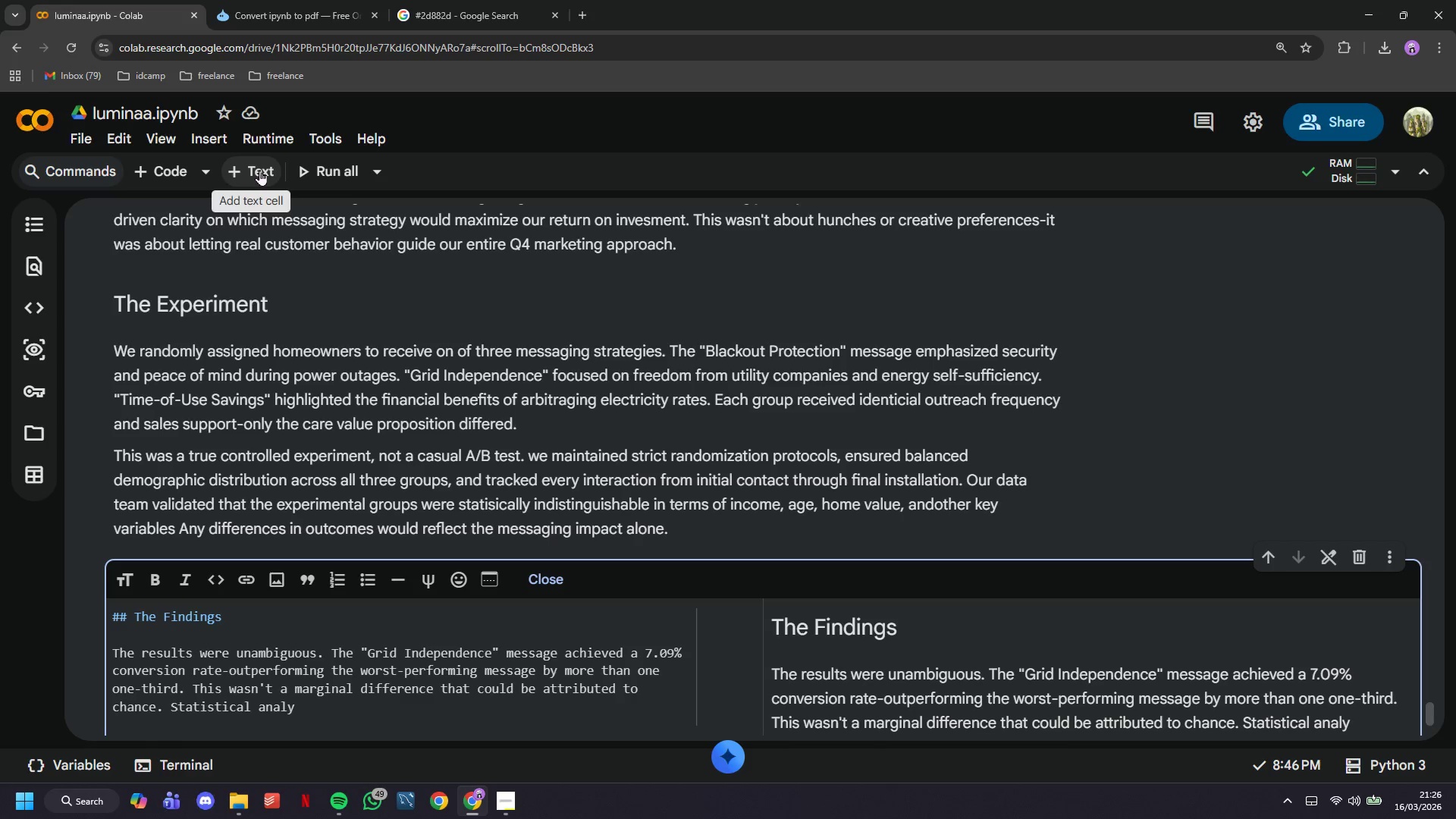 
type(sis confirmed with grea)
 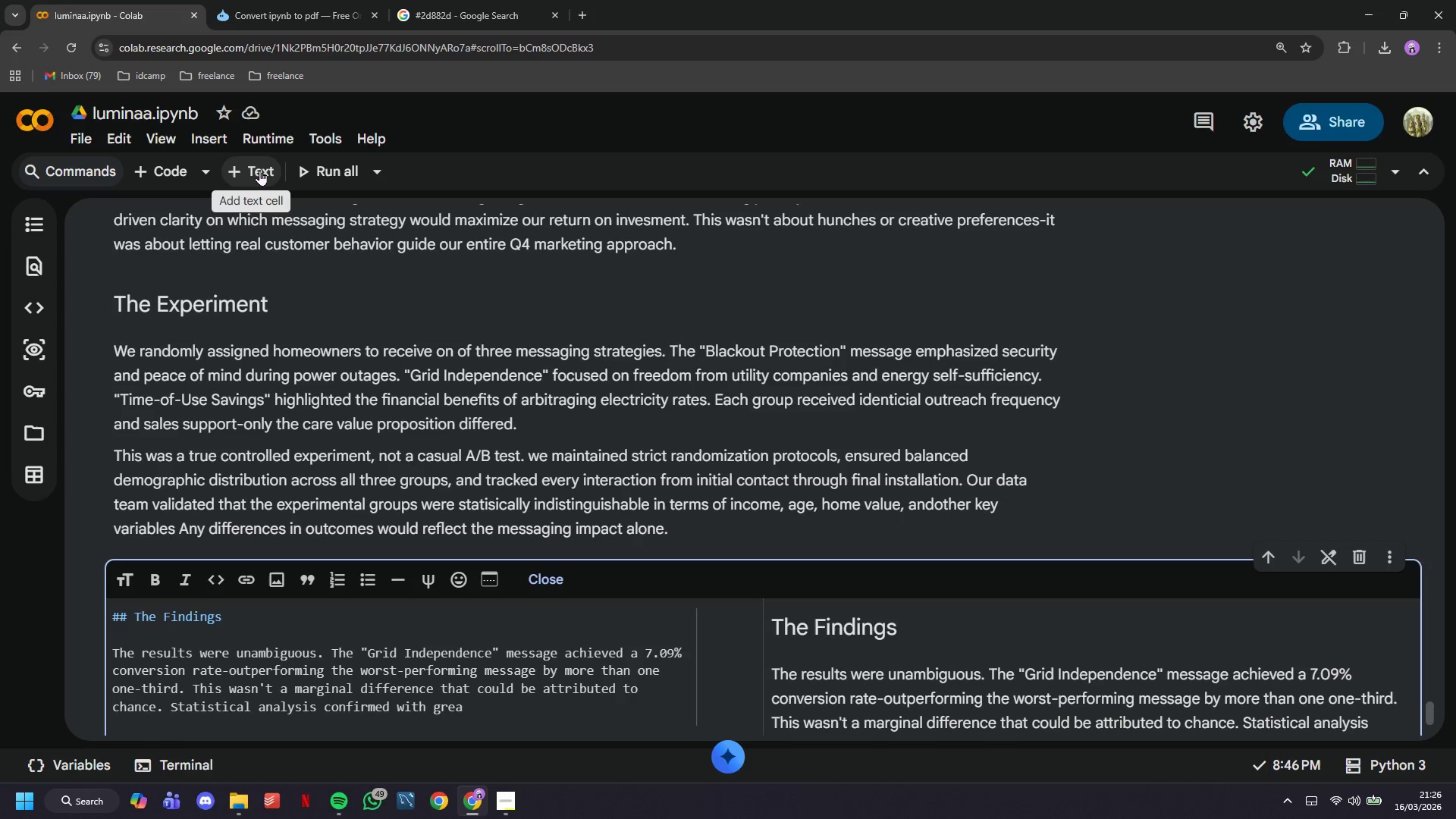 
type(ter than 99% confidence that the )
key(Backspace)
type( variation in conversion rates was real and mean)
 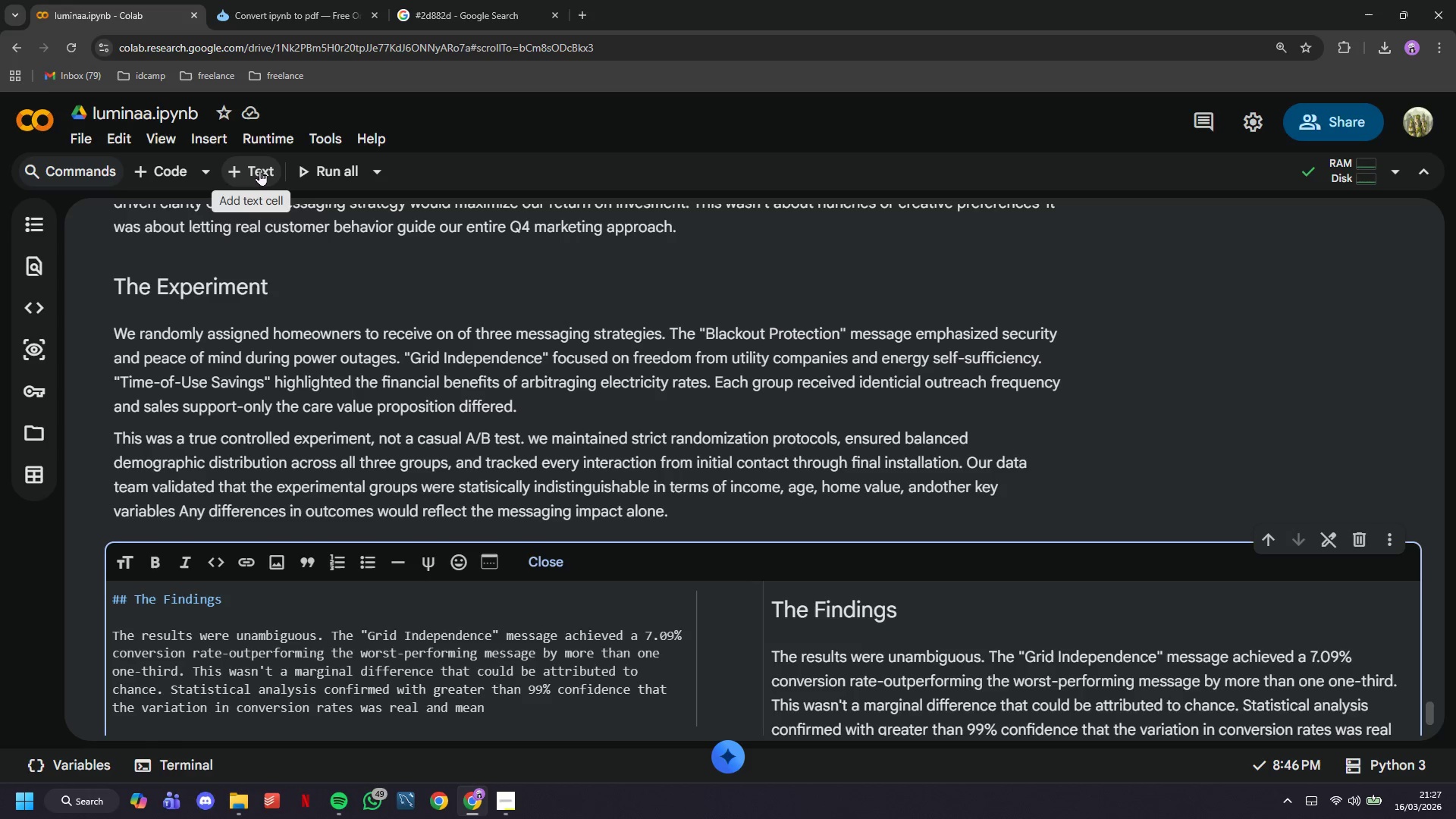 
type(ing)
 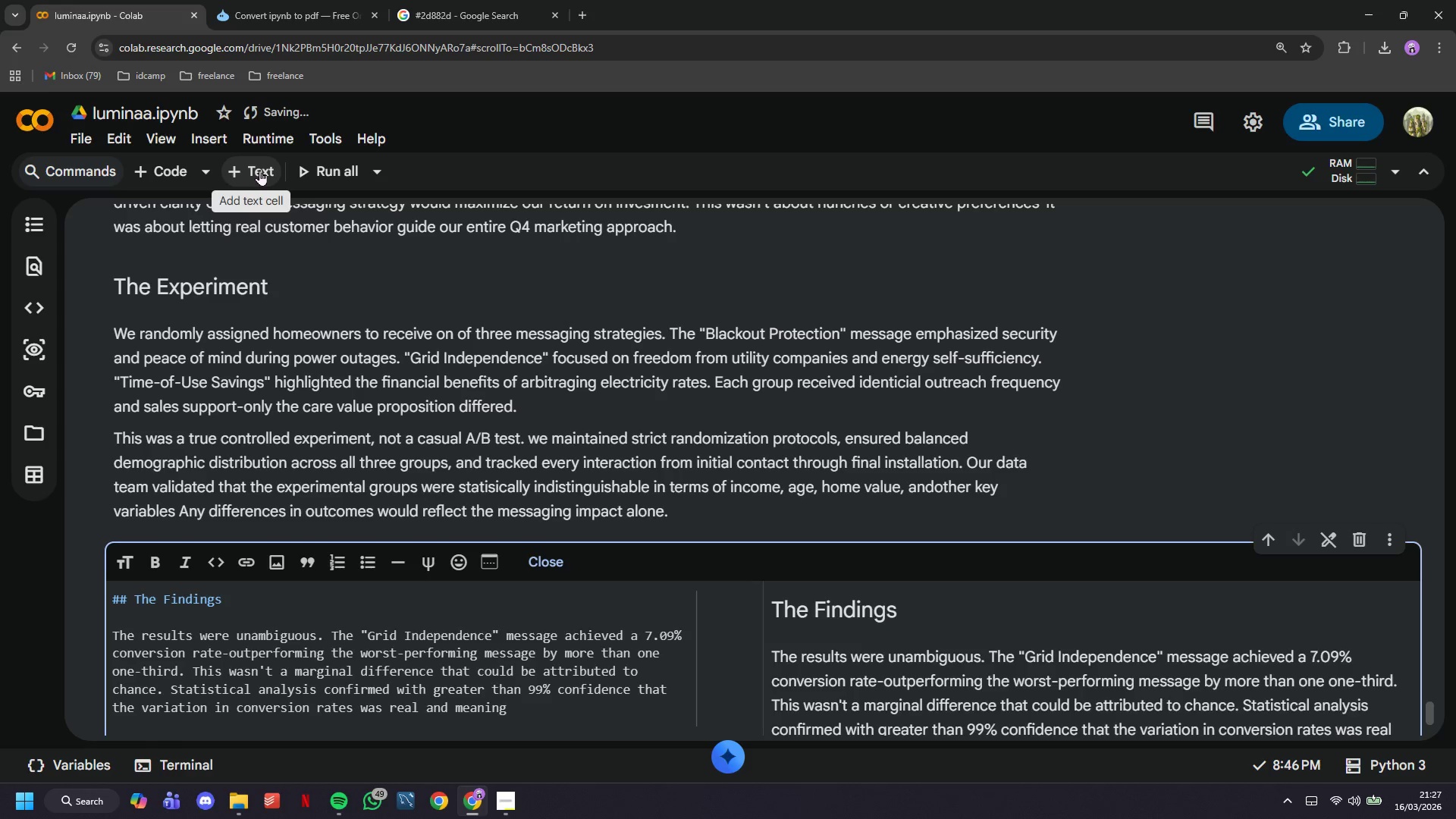 
wait(9.66)
 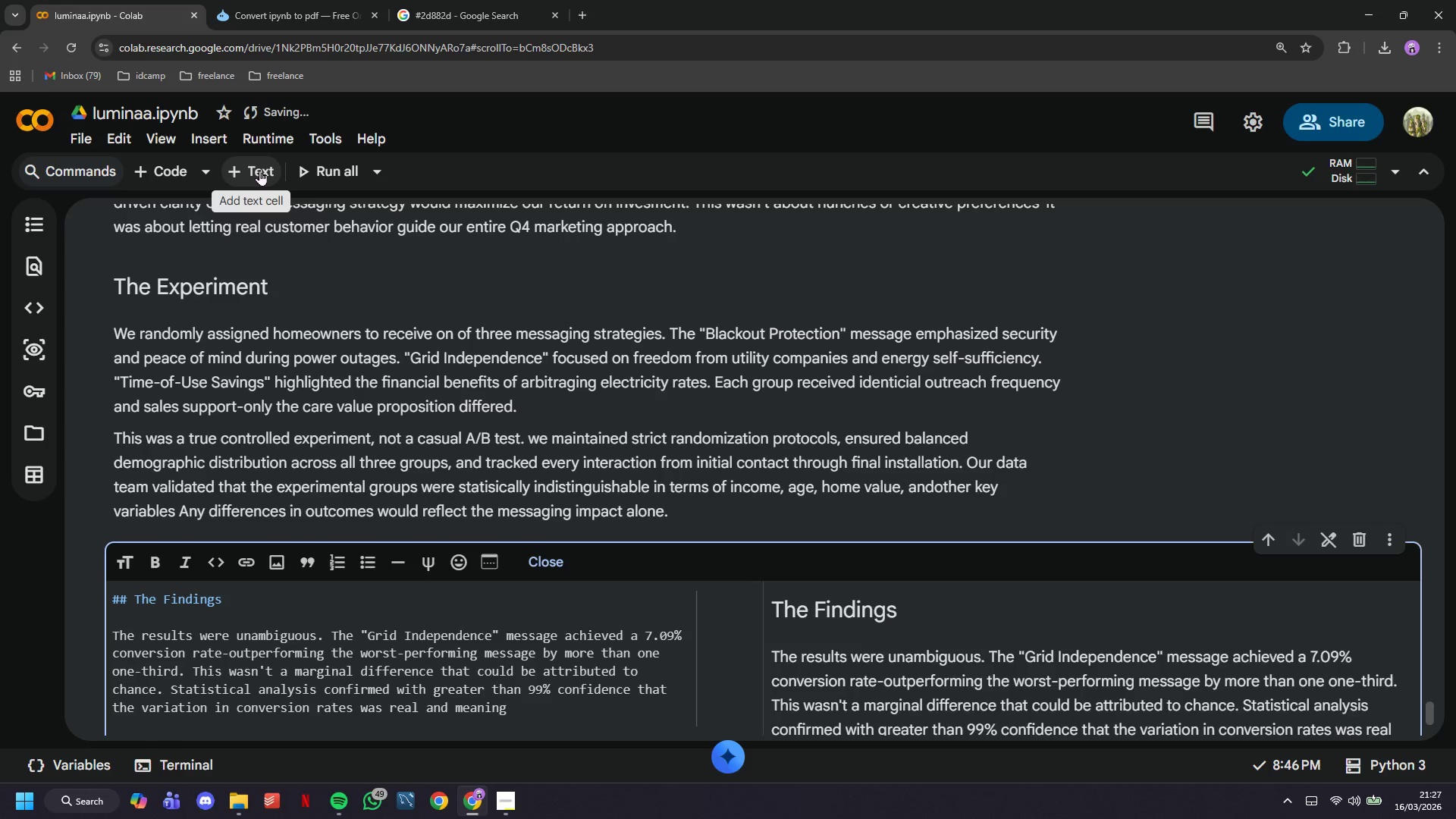 
type(ful, not a random)
 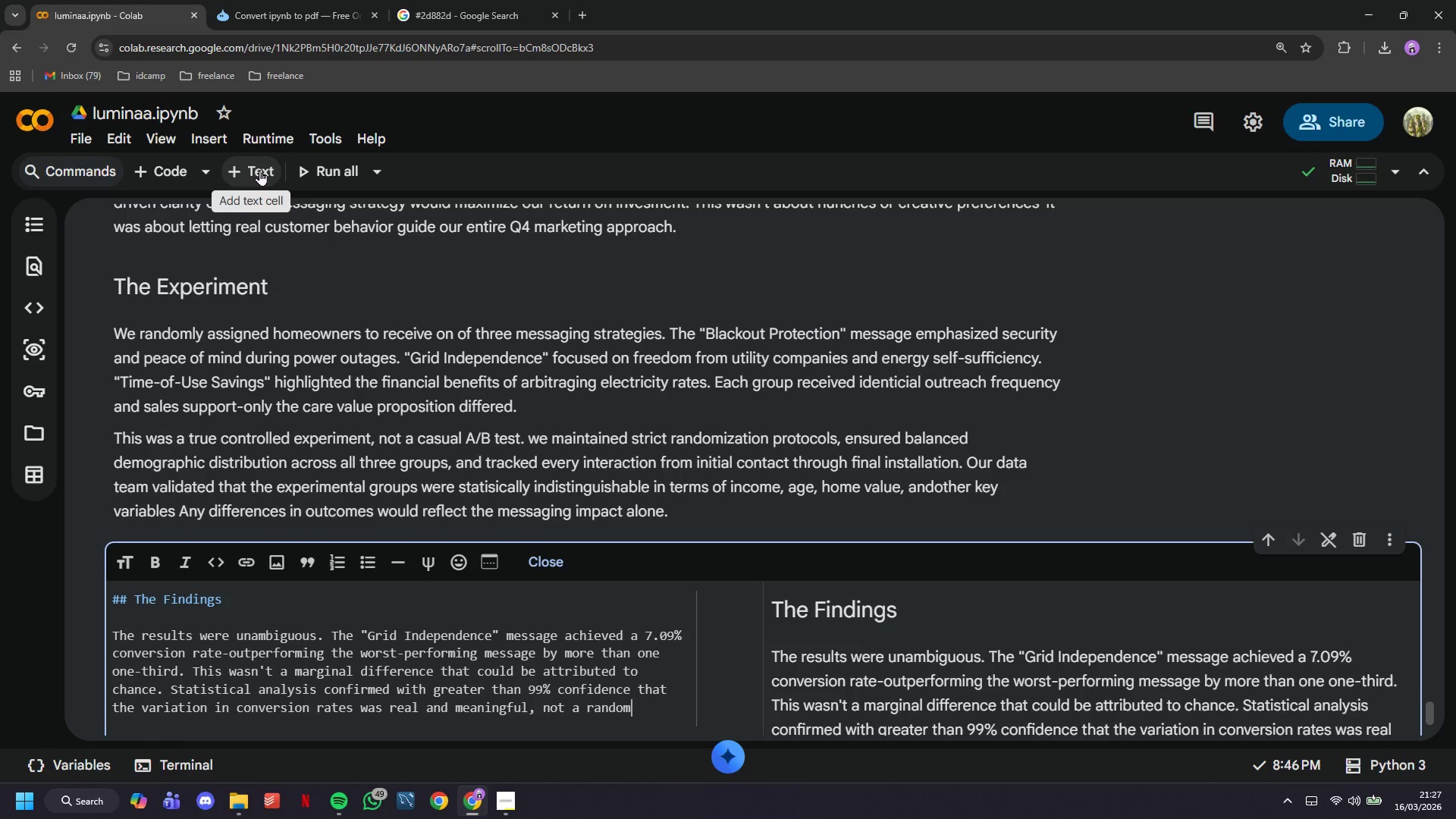 
type(fluctu)
 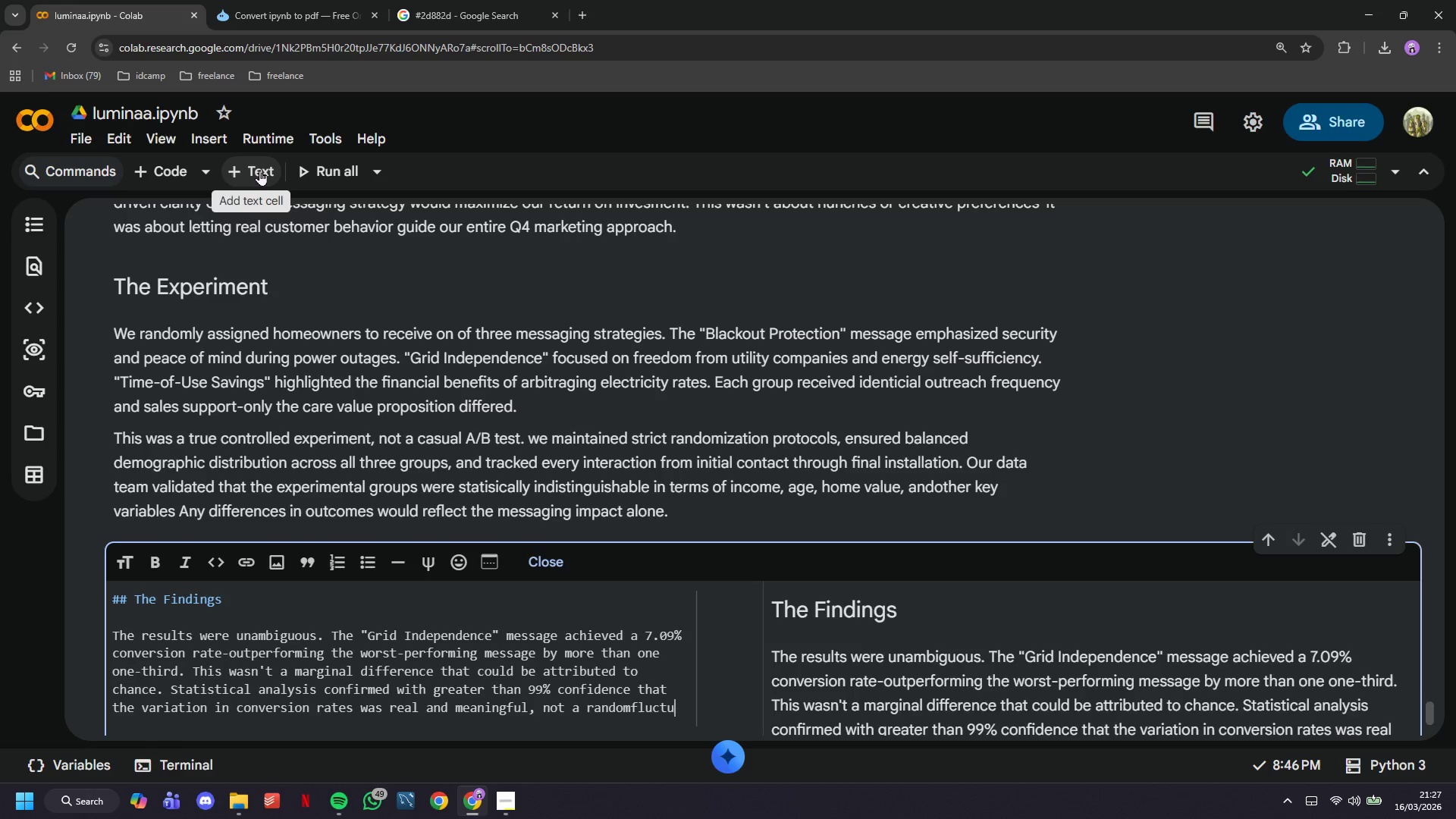 
type(ation)
 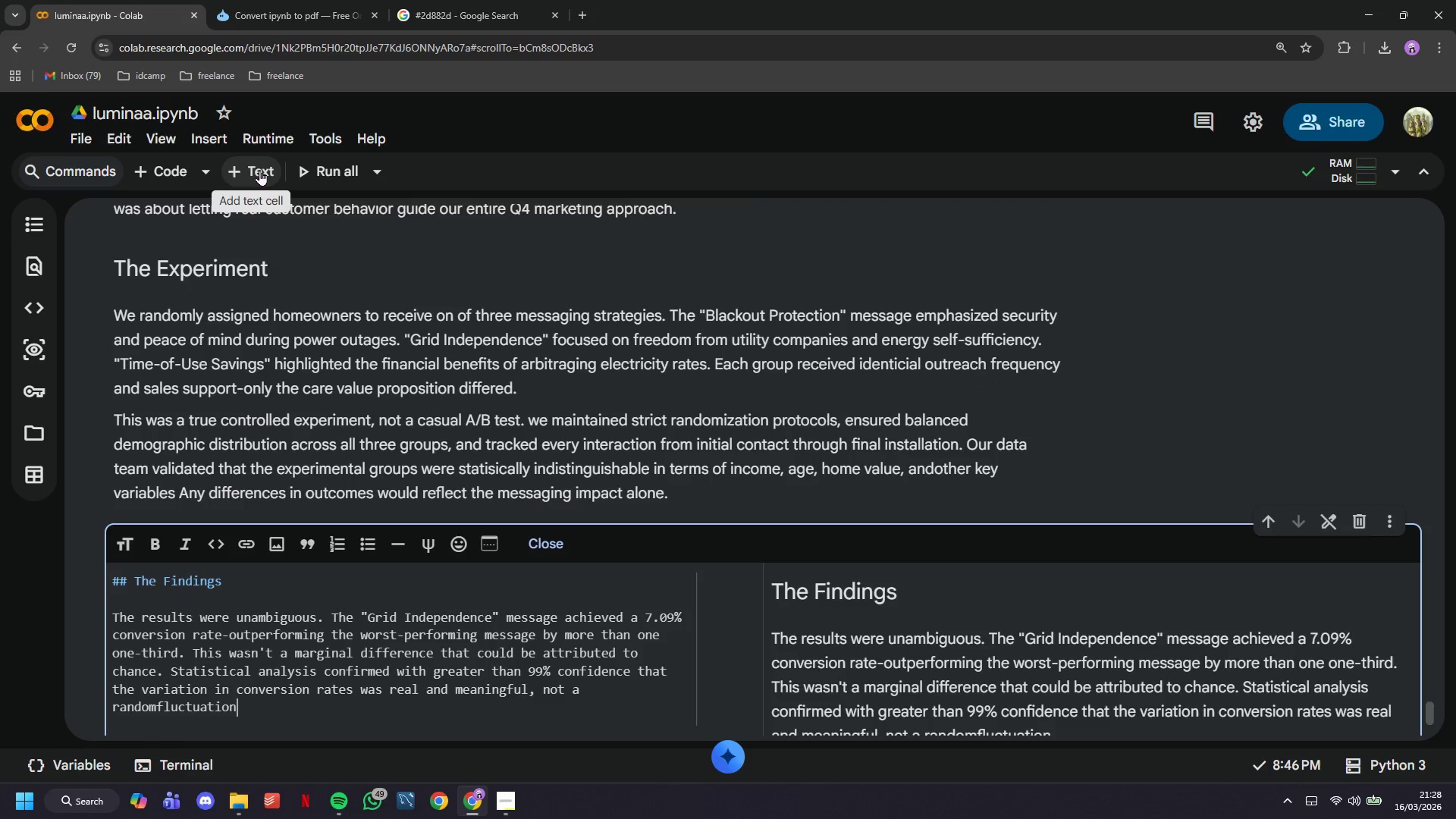 
wait(5.36)
 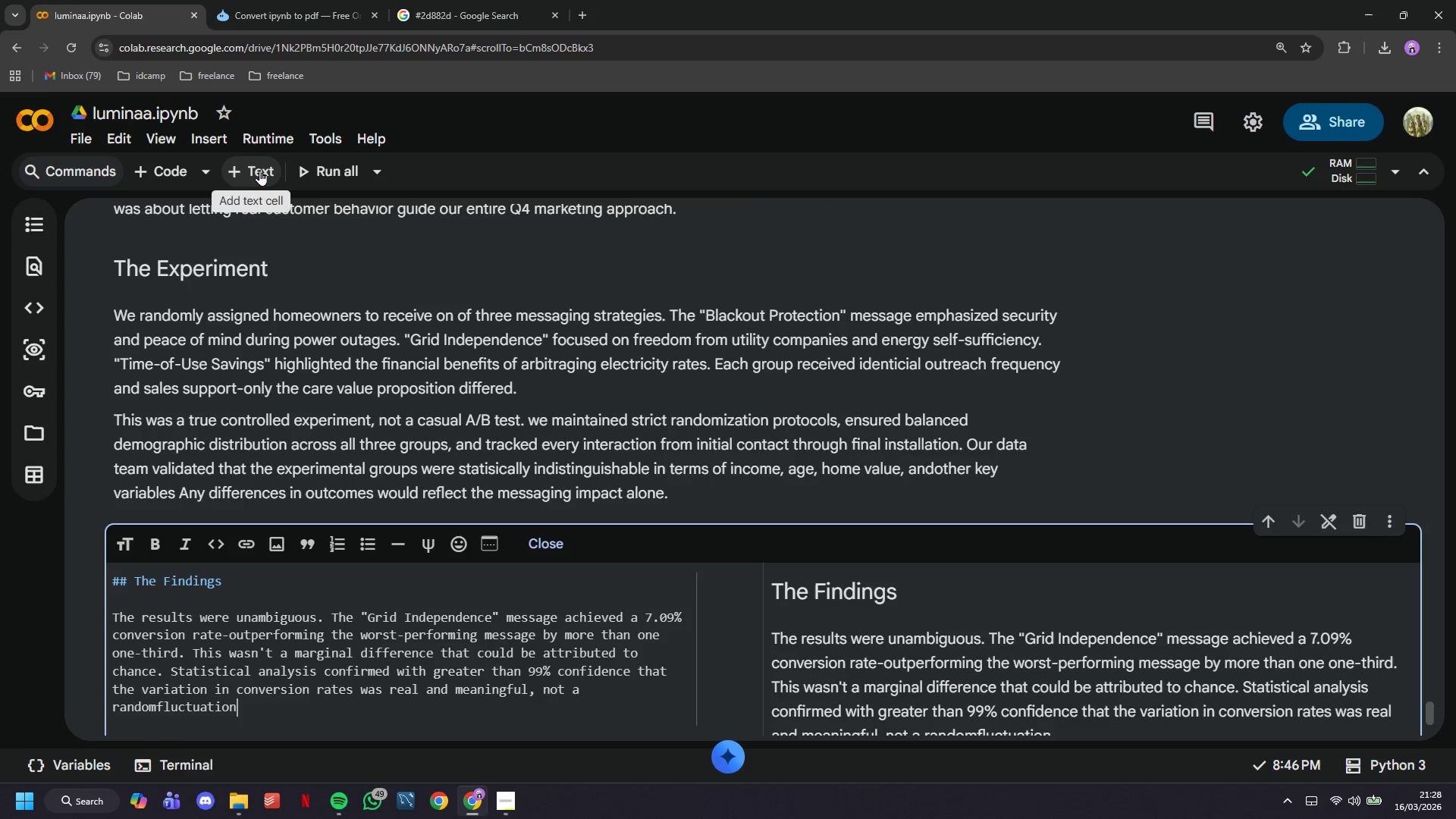 
key(Backspace)
 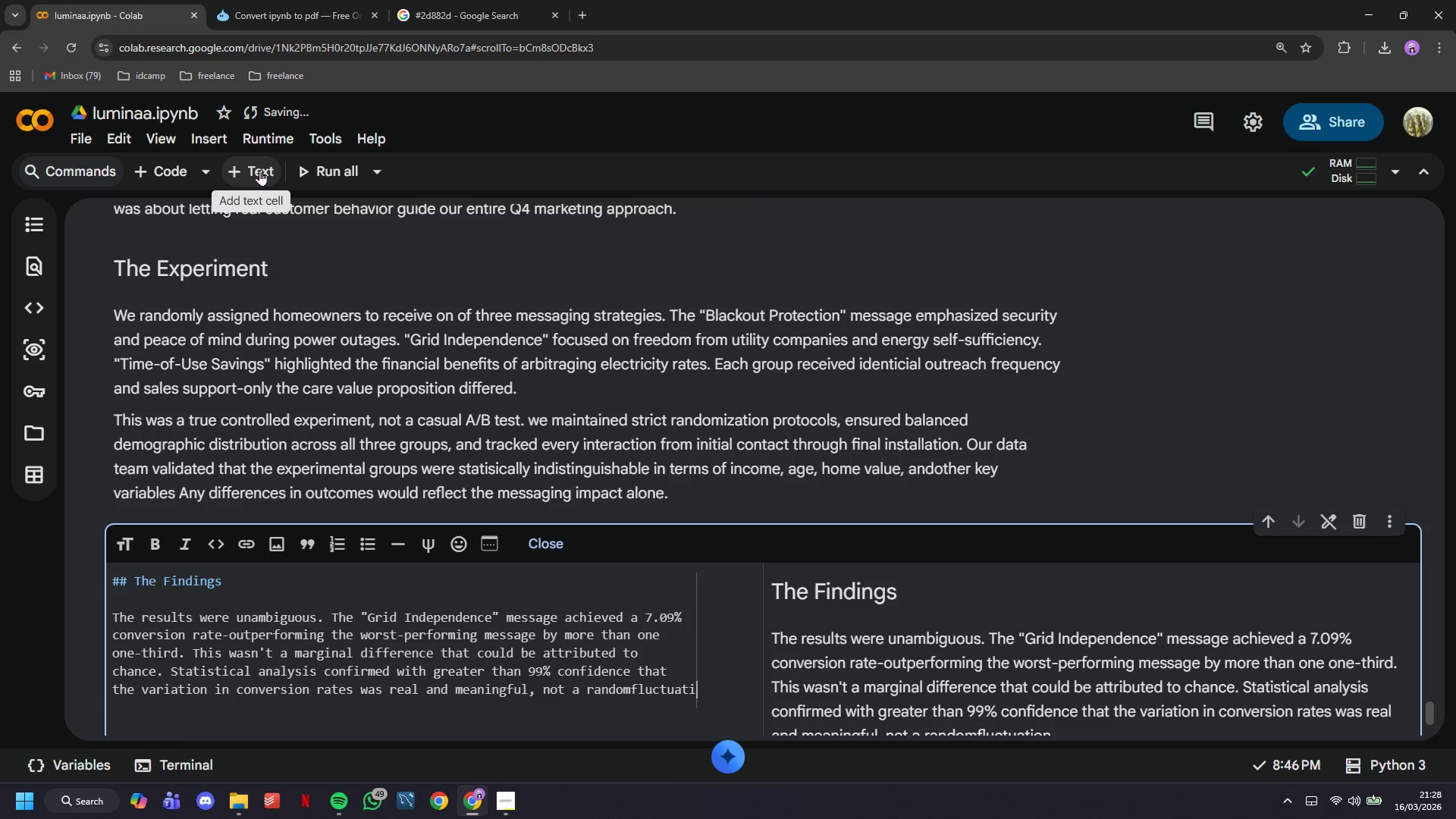 
key(Backspace)
 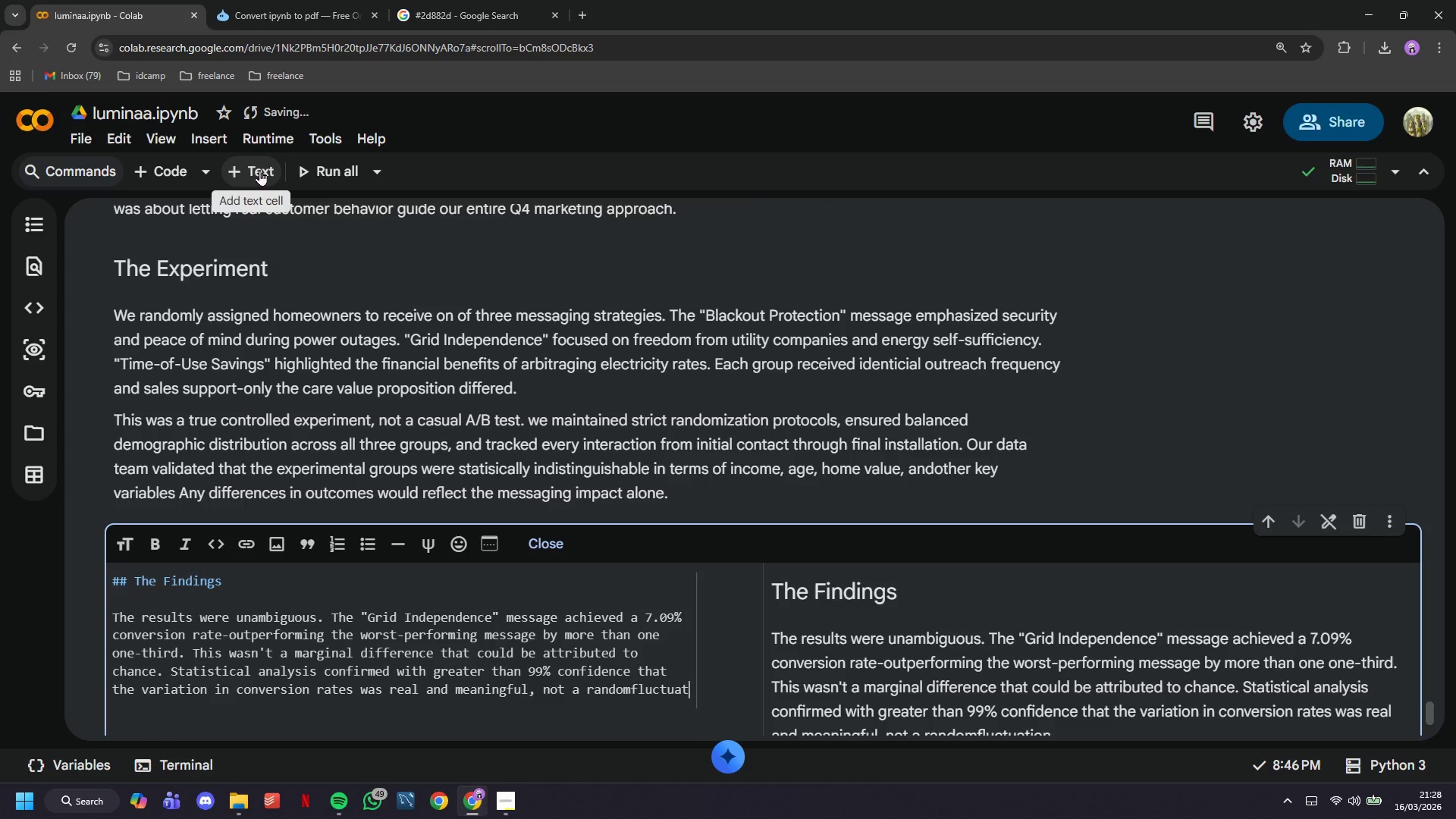 
key(Backspace)
 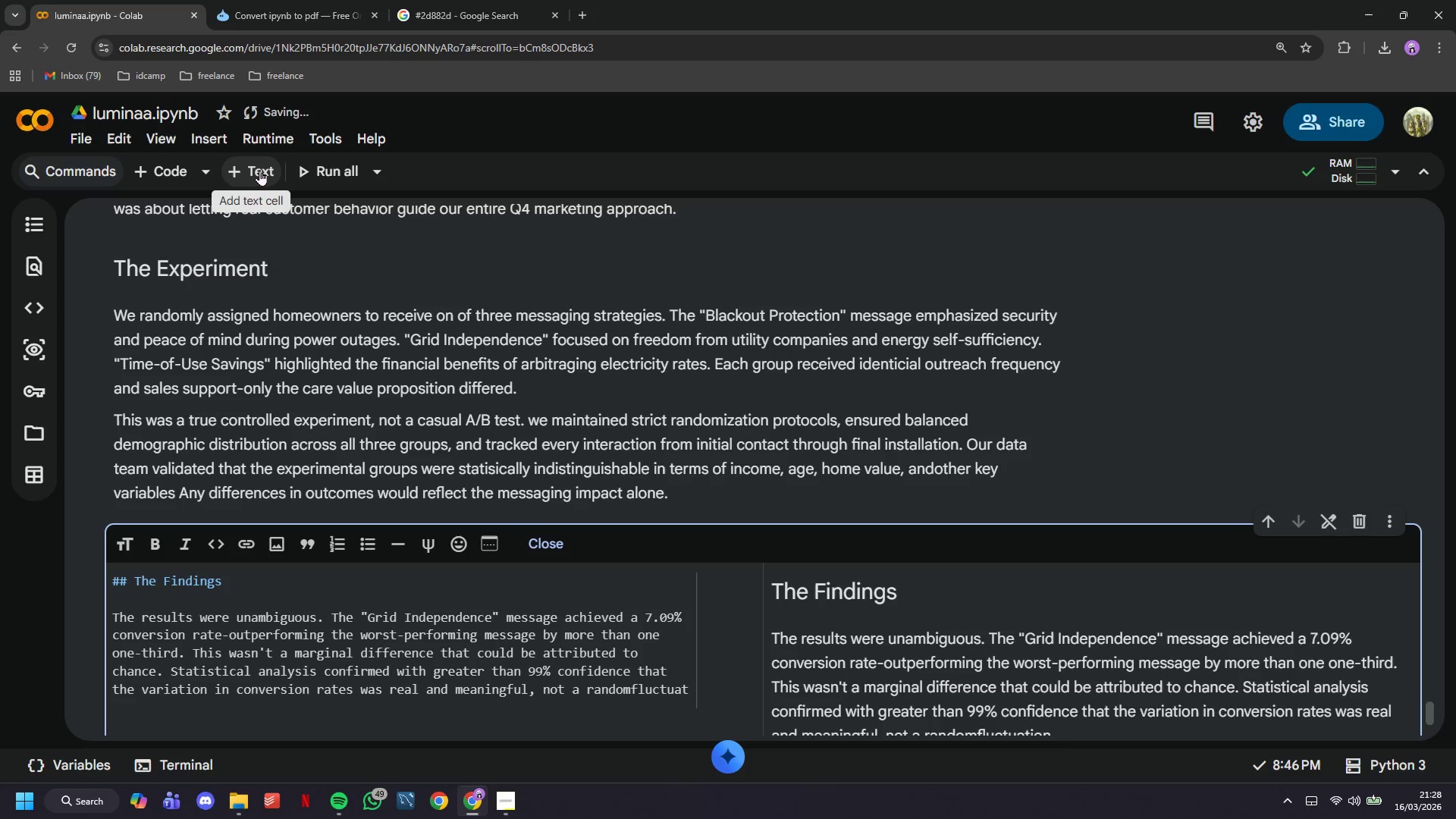 
key(Backspace)
 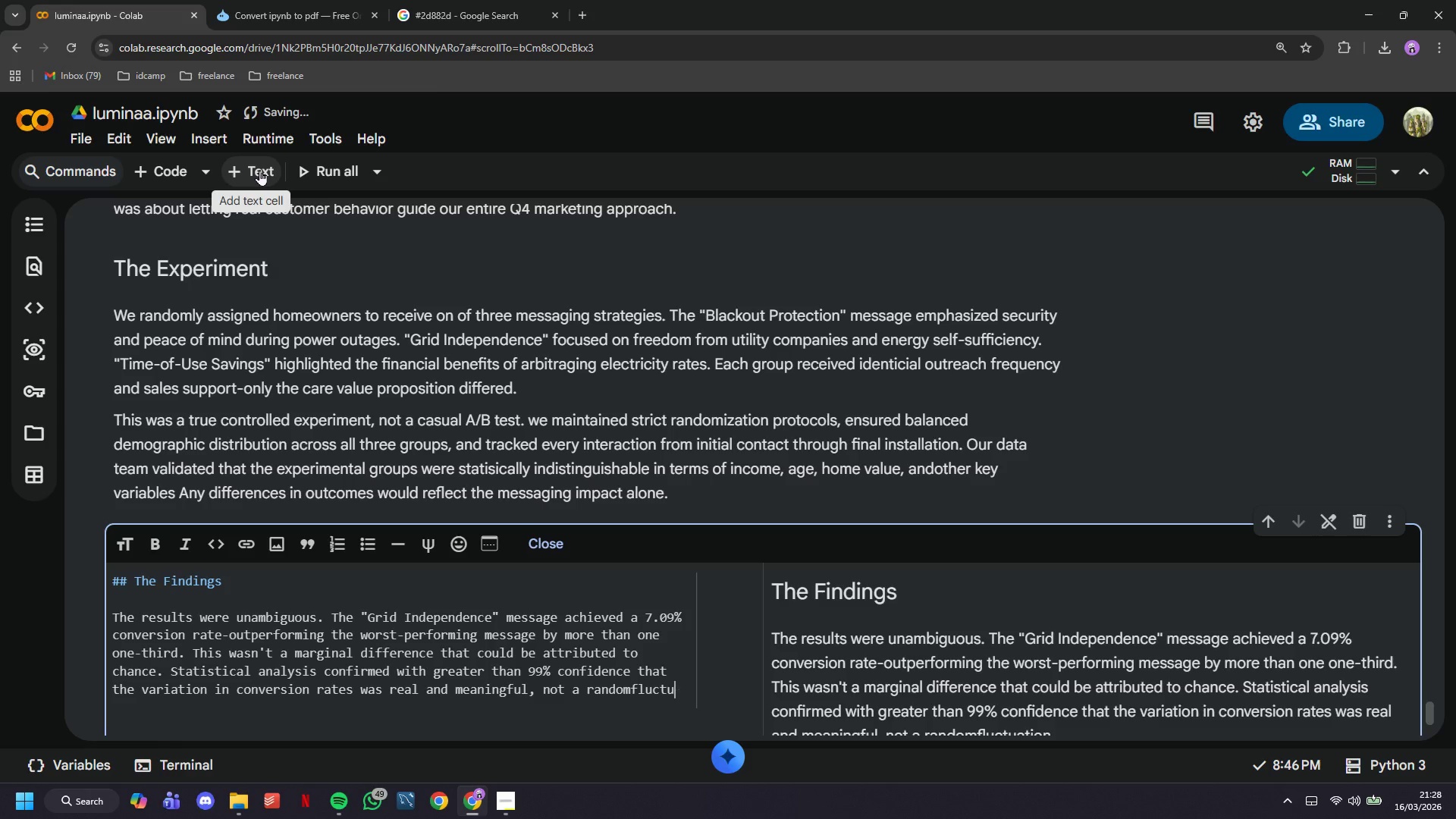 
key(Backspace)
 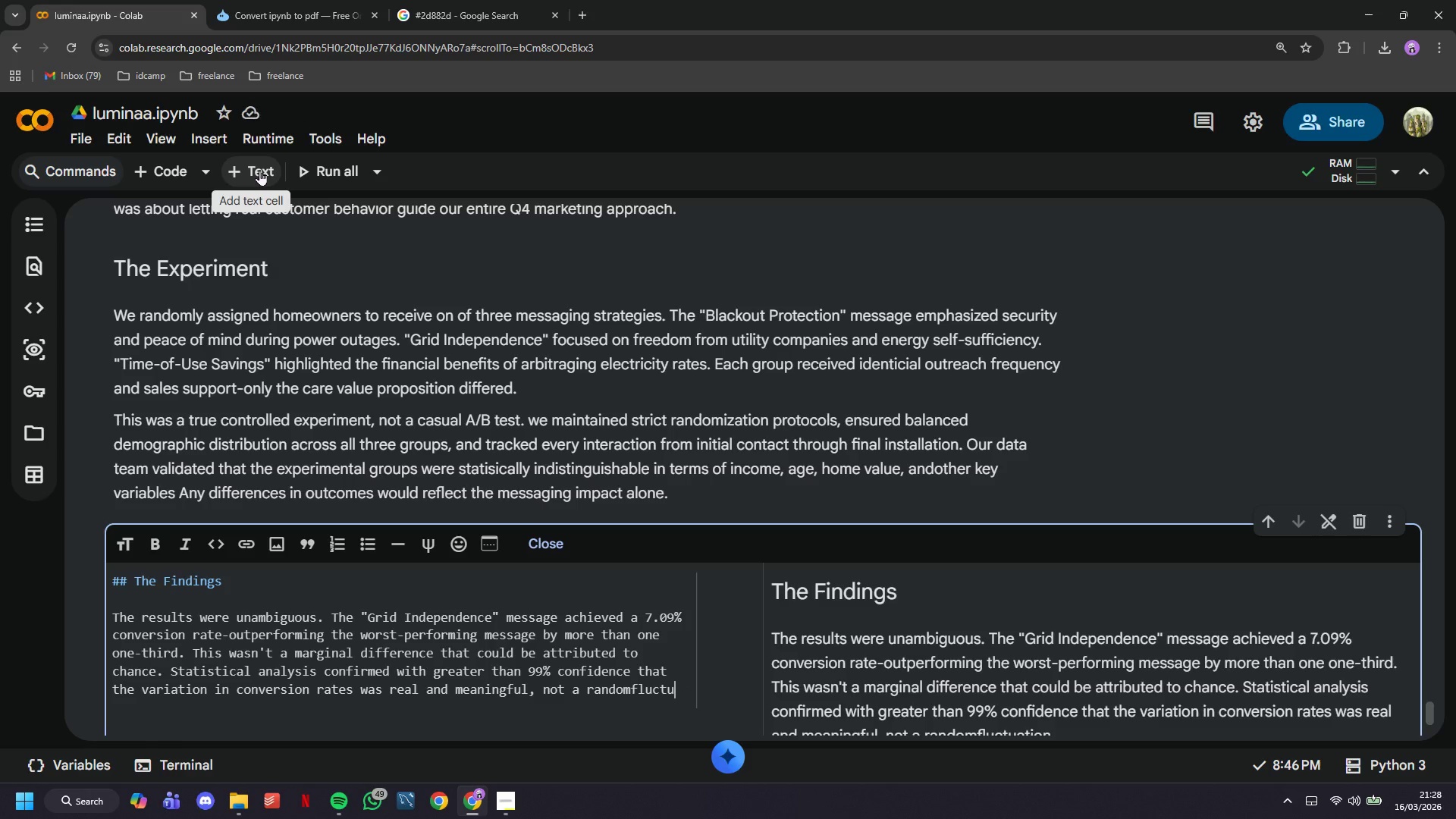 
key(Backspace)
 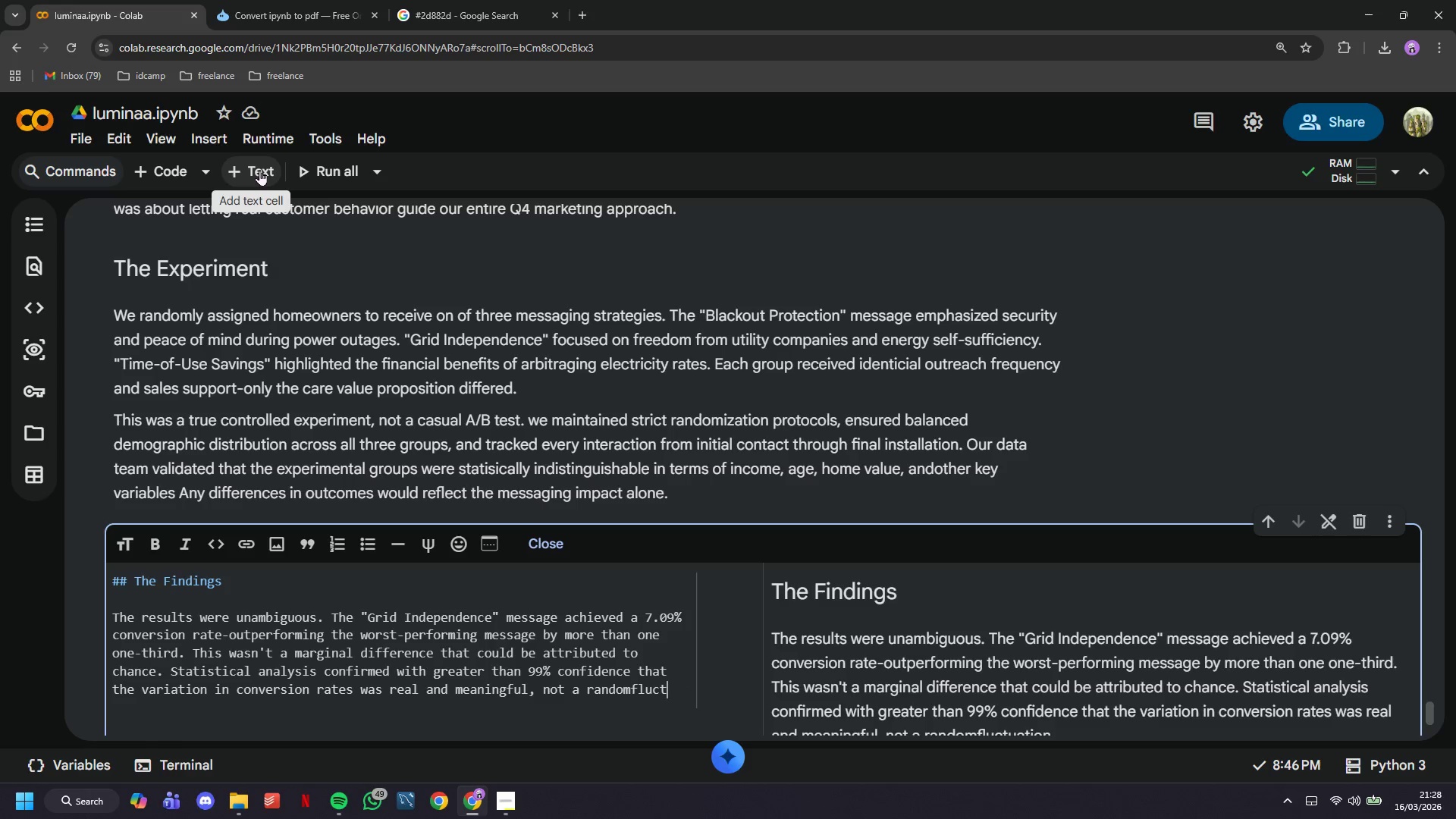 
key(Backspace)
 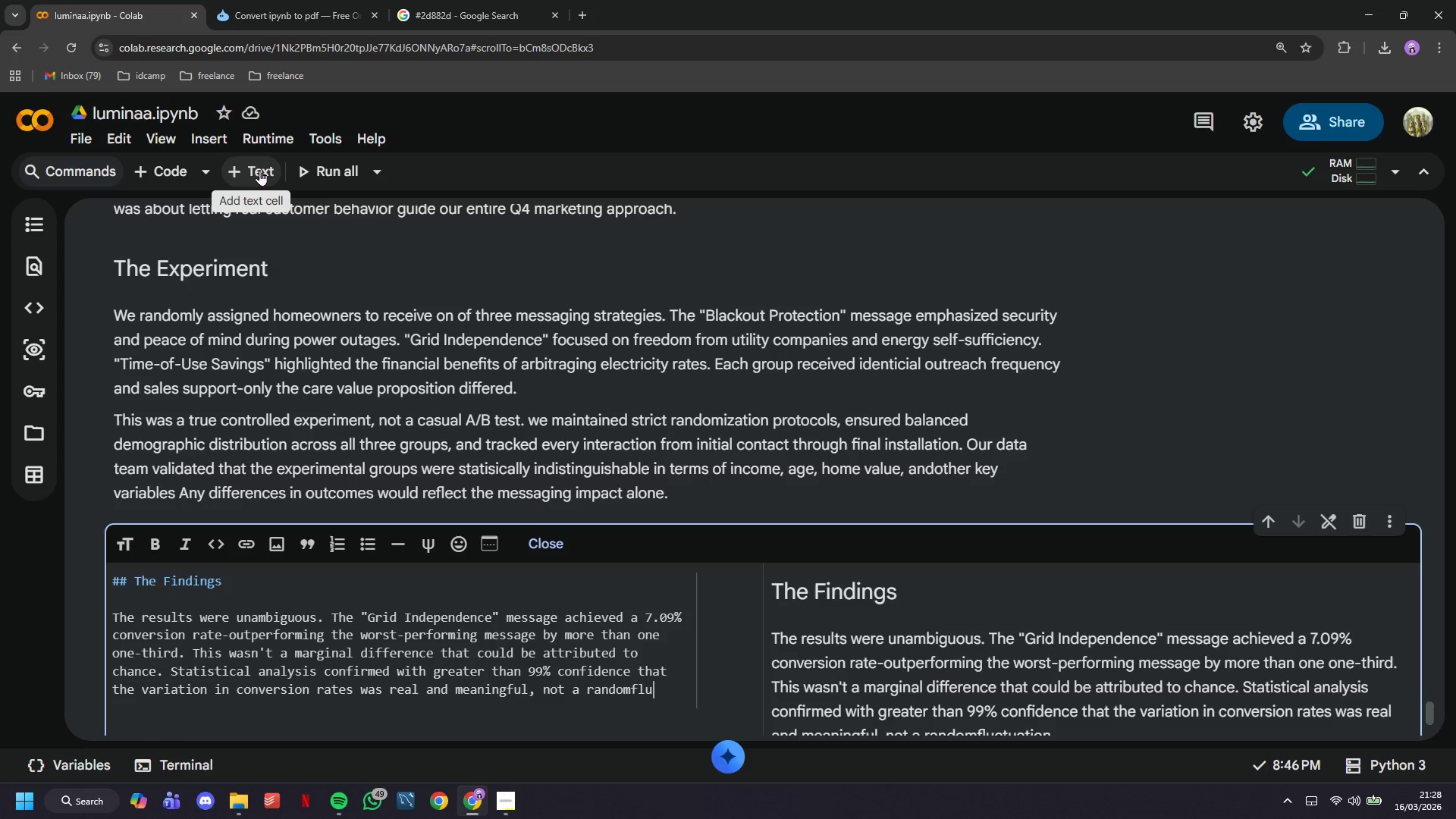 
key(Backspace)
 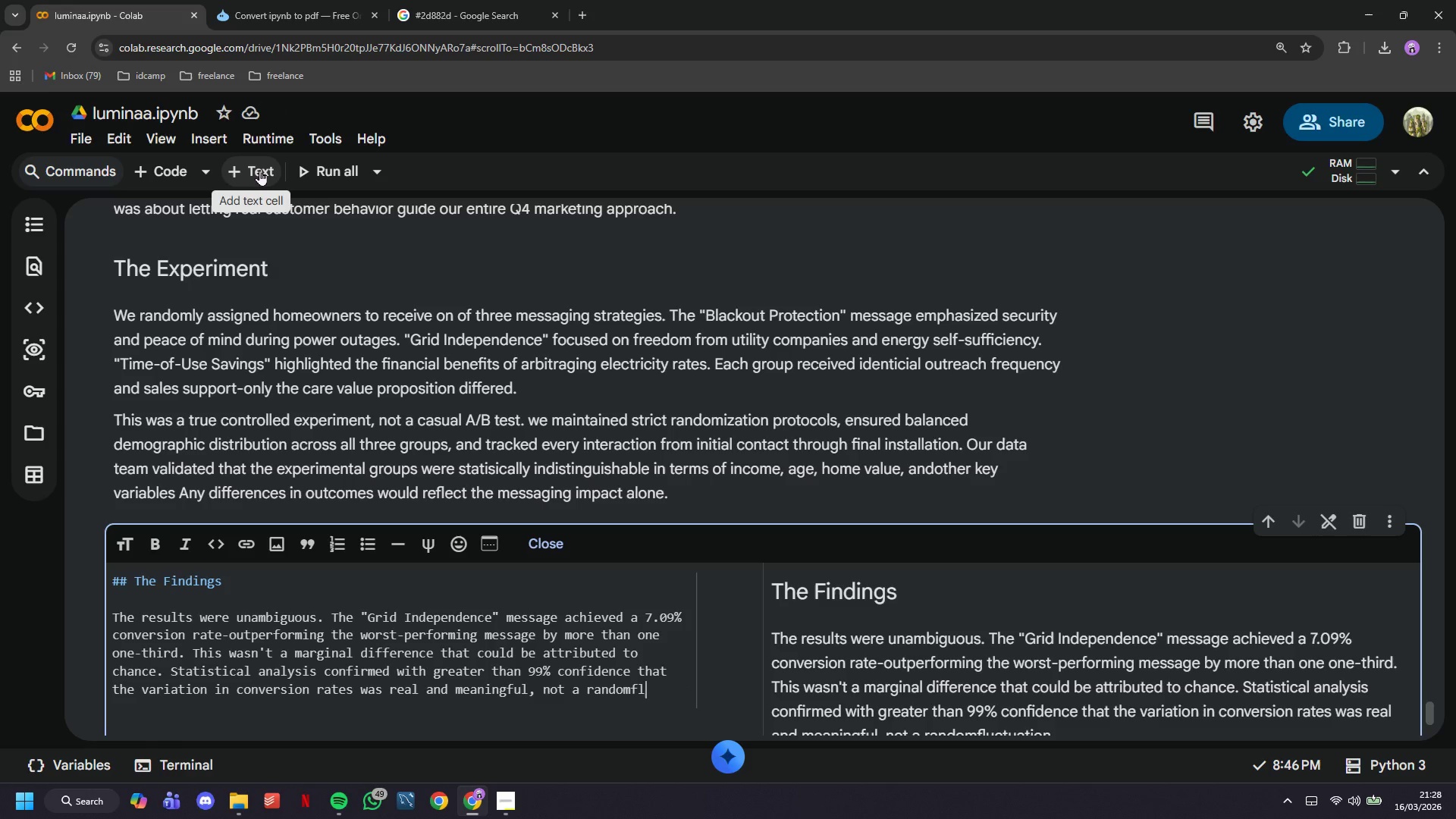 
key(Backspace)
 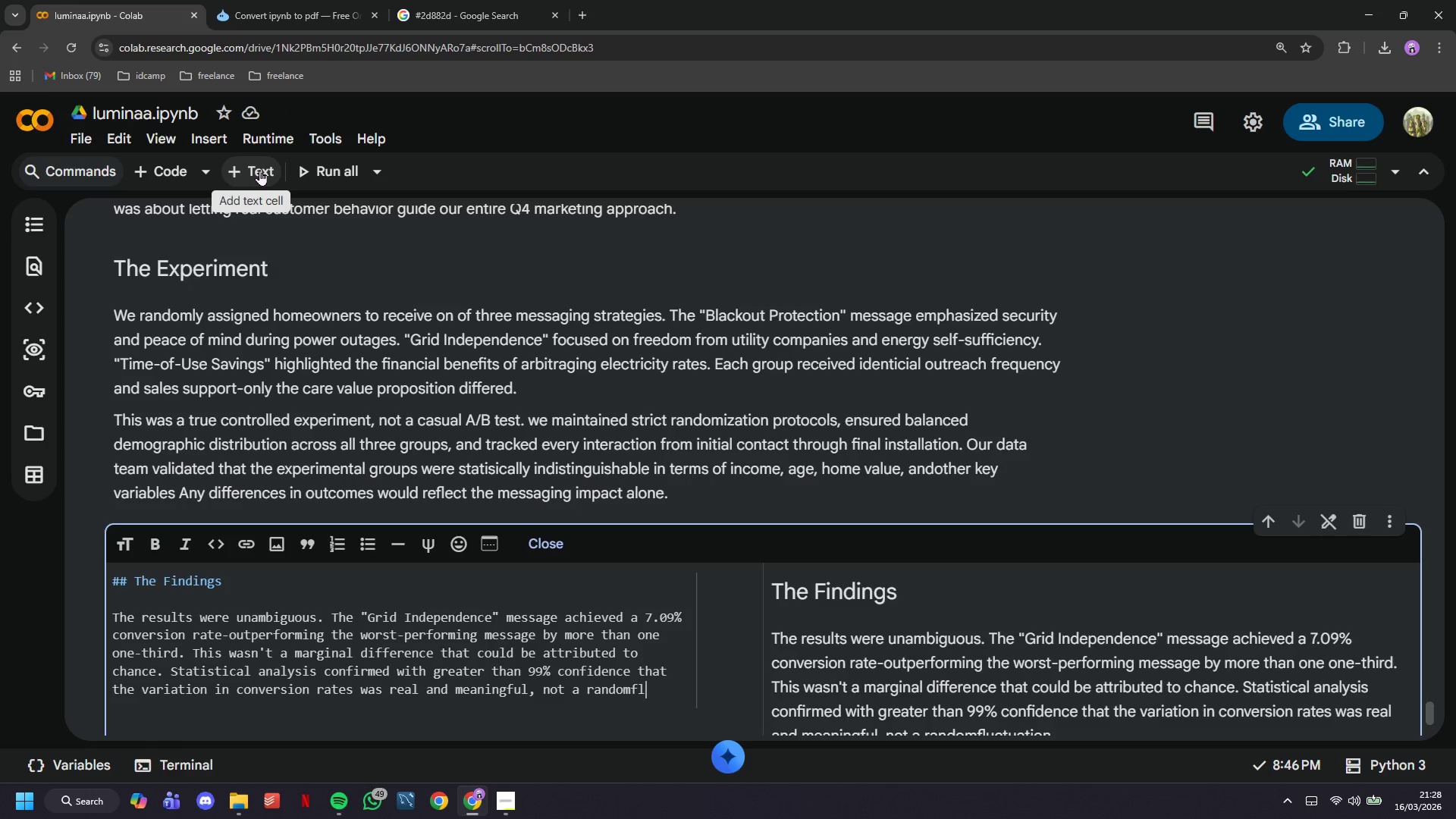 
key(Backspace)
 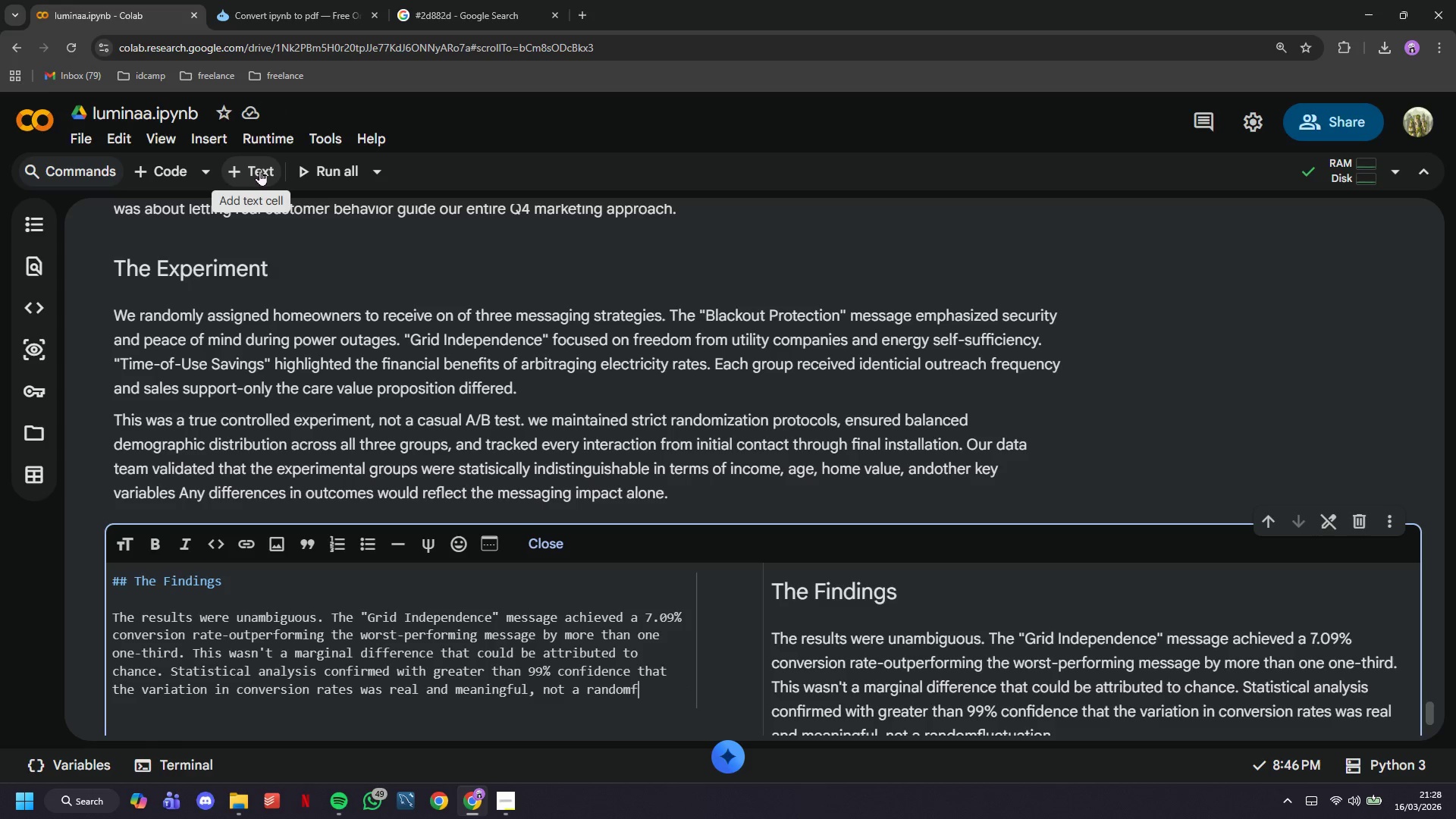 
key(Backspace)
 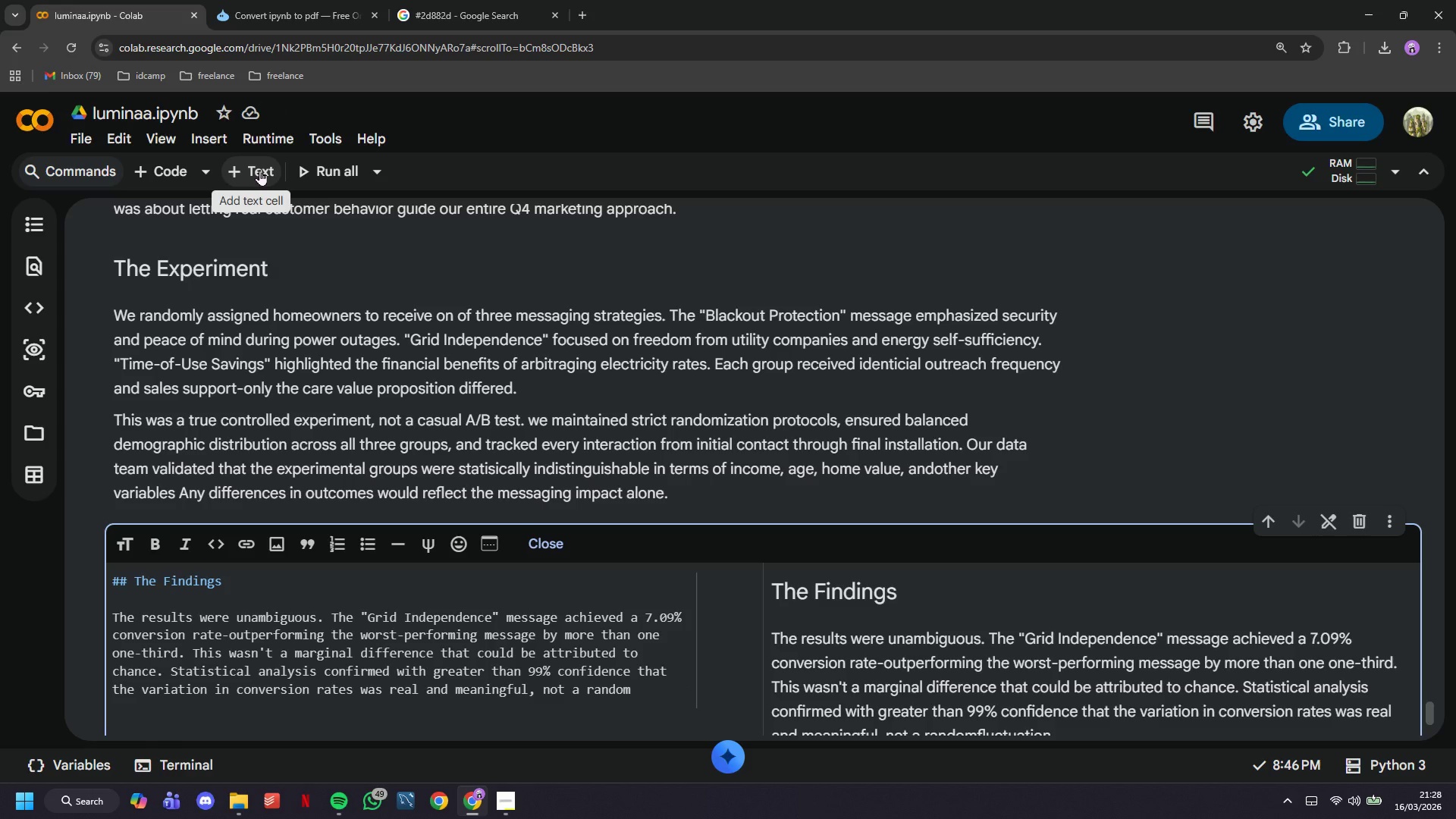 
key(Space)
 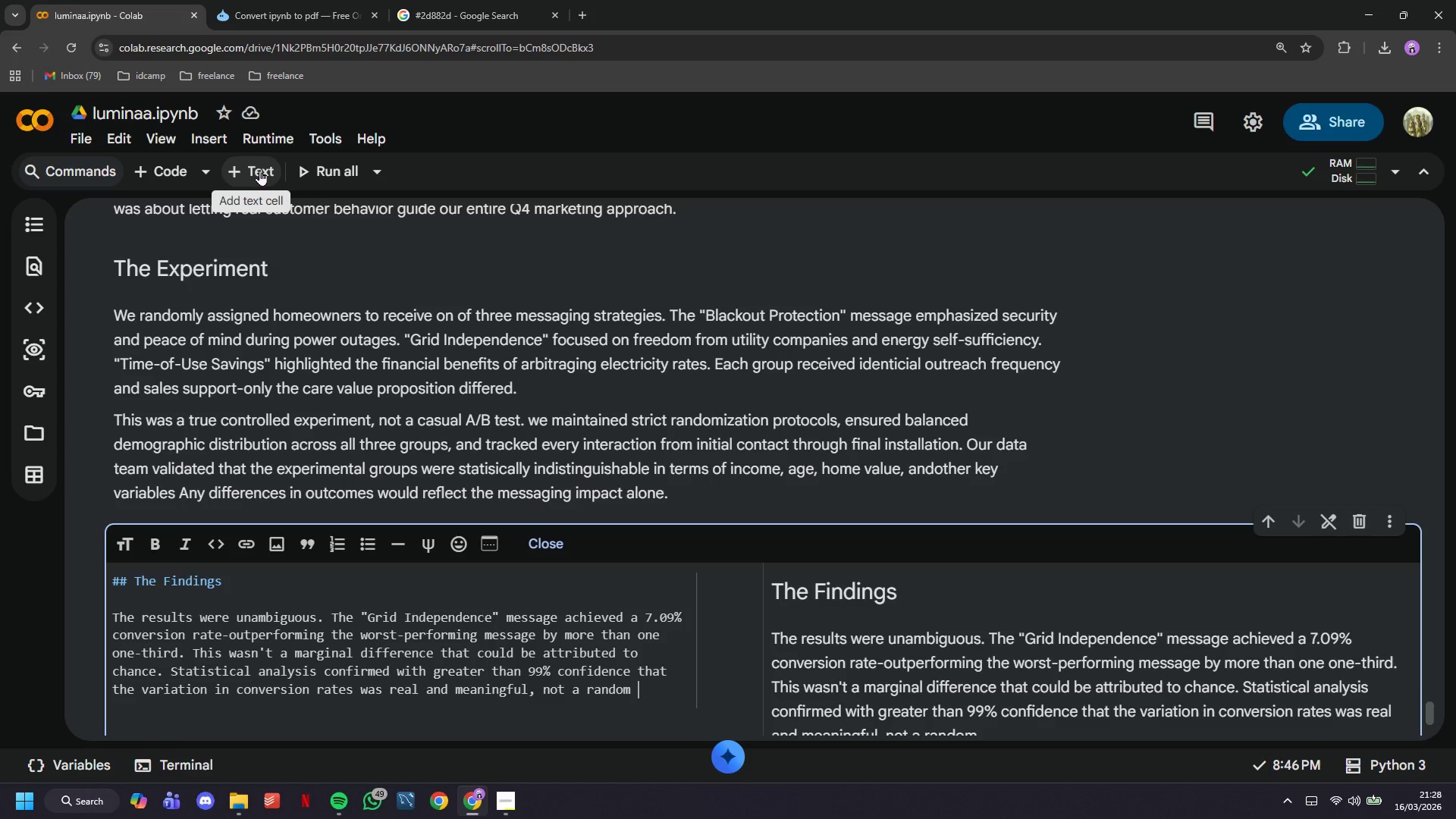 
type(fluctuation.)
 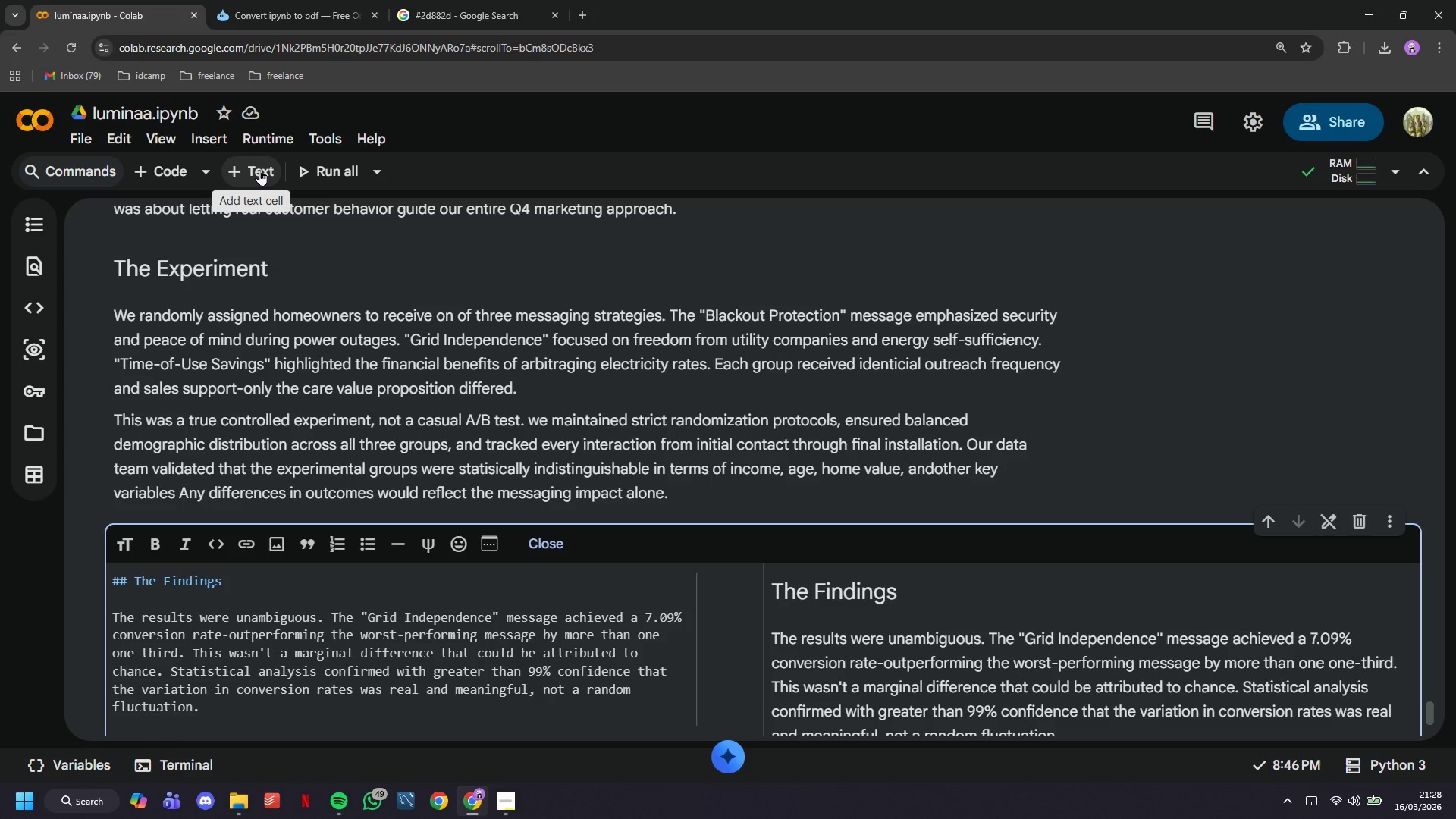 
wait(28.76)
 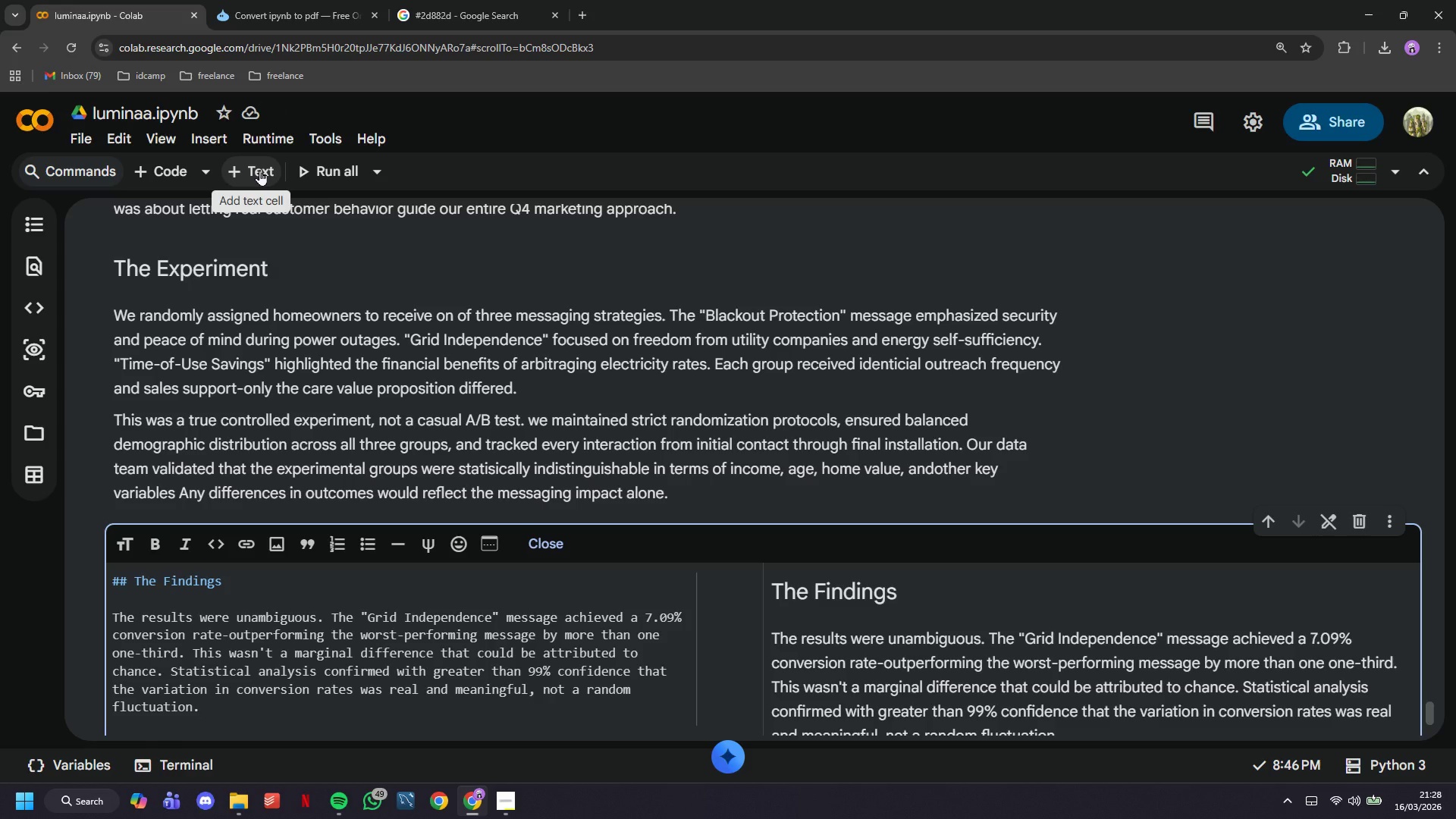 
left_click([502, 808])